 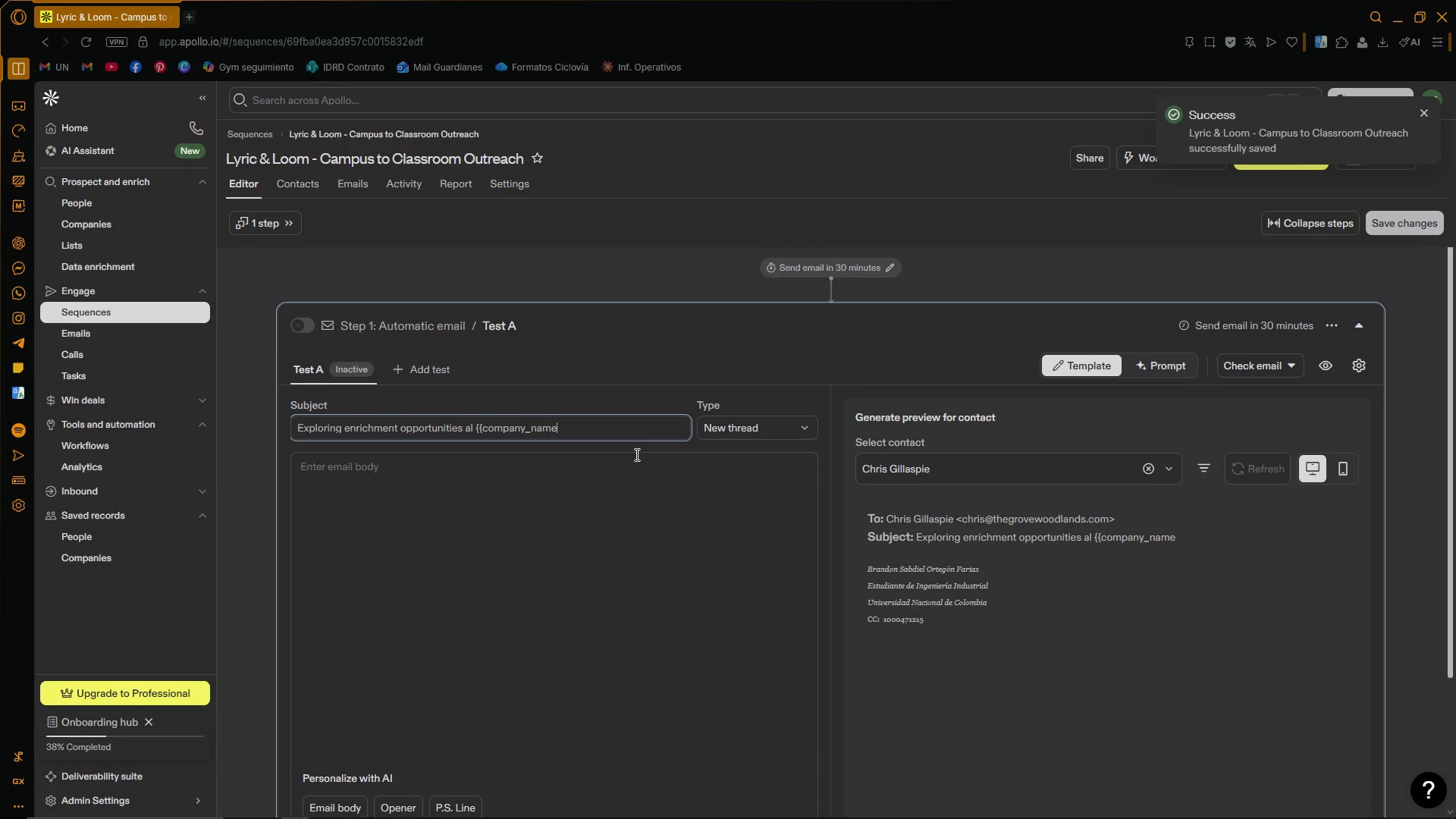 
type(corche)
 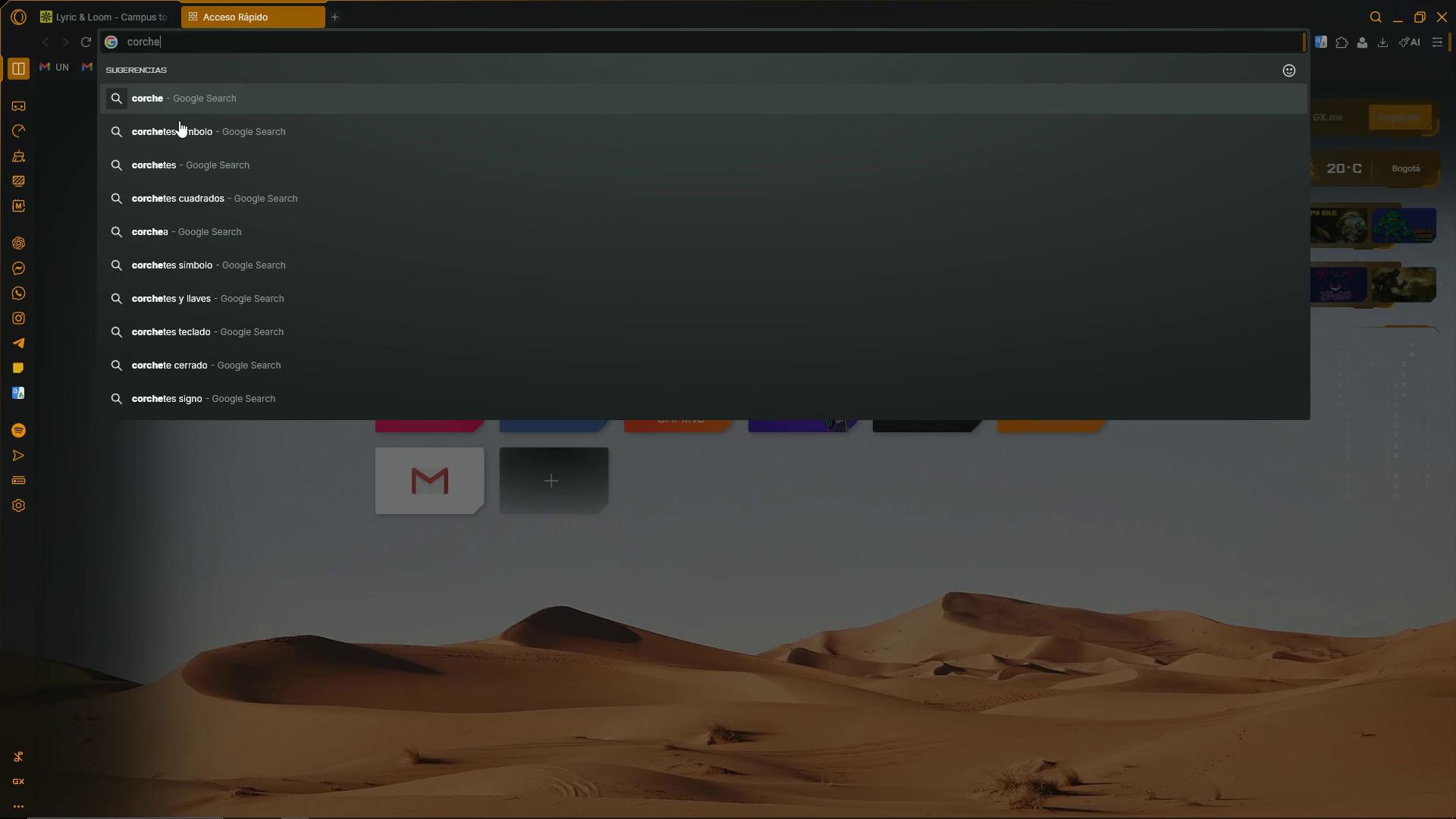 
key(ArrowDown)
 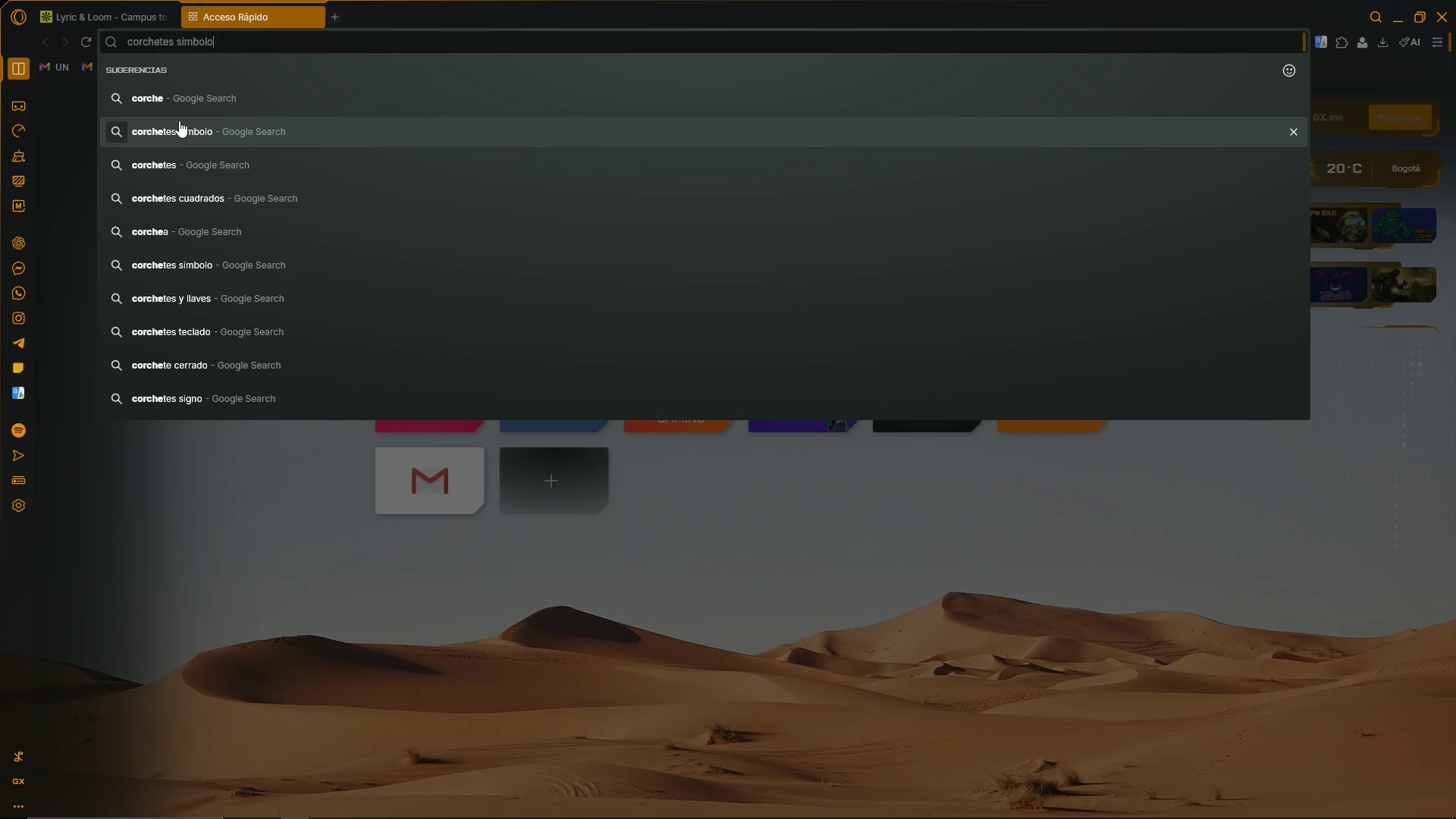 
key(Enter)
 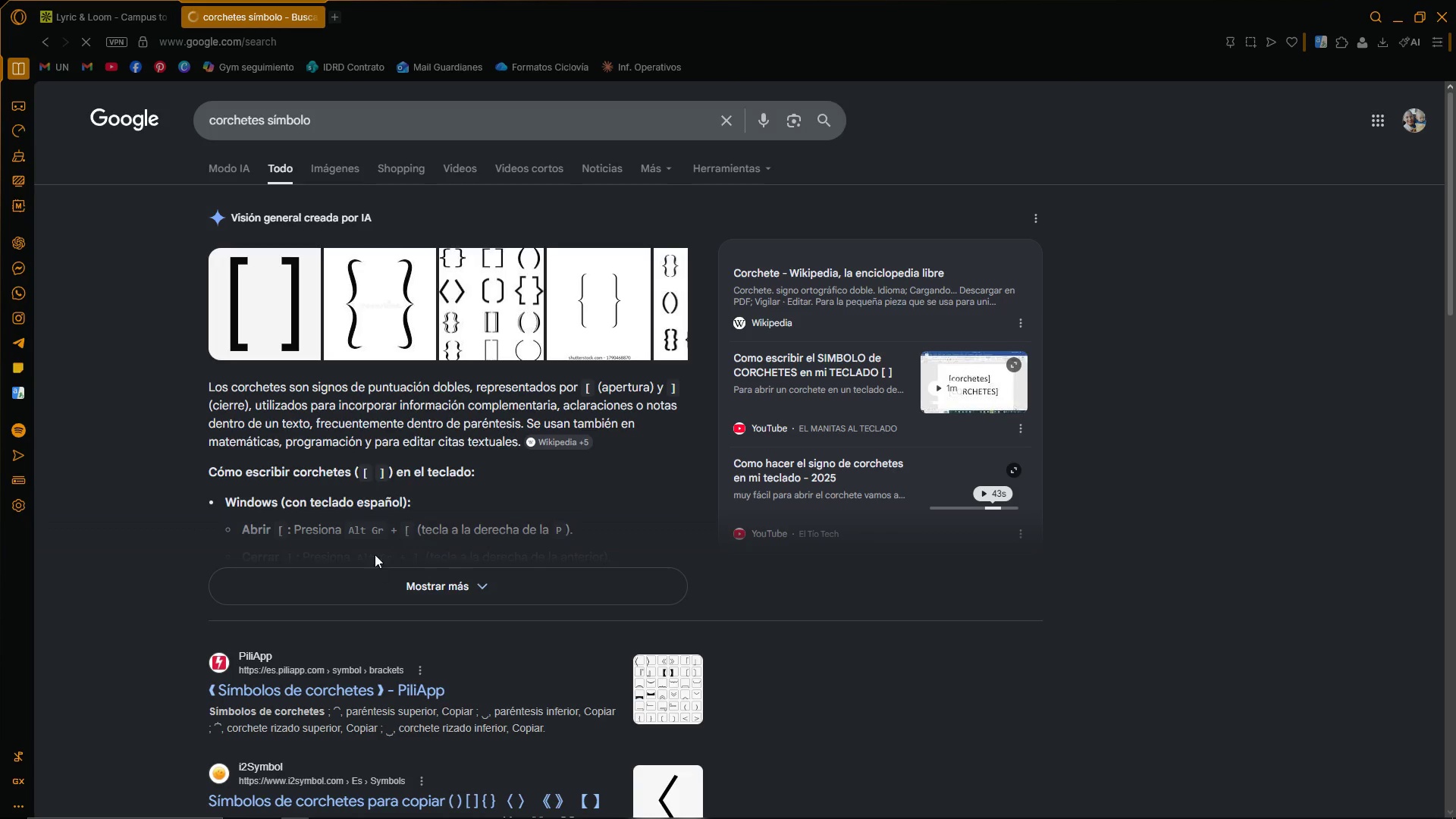 
scroll: coordinate [564, 521], scroll_direction: down, amount: 11.0
 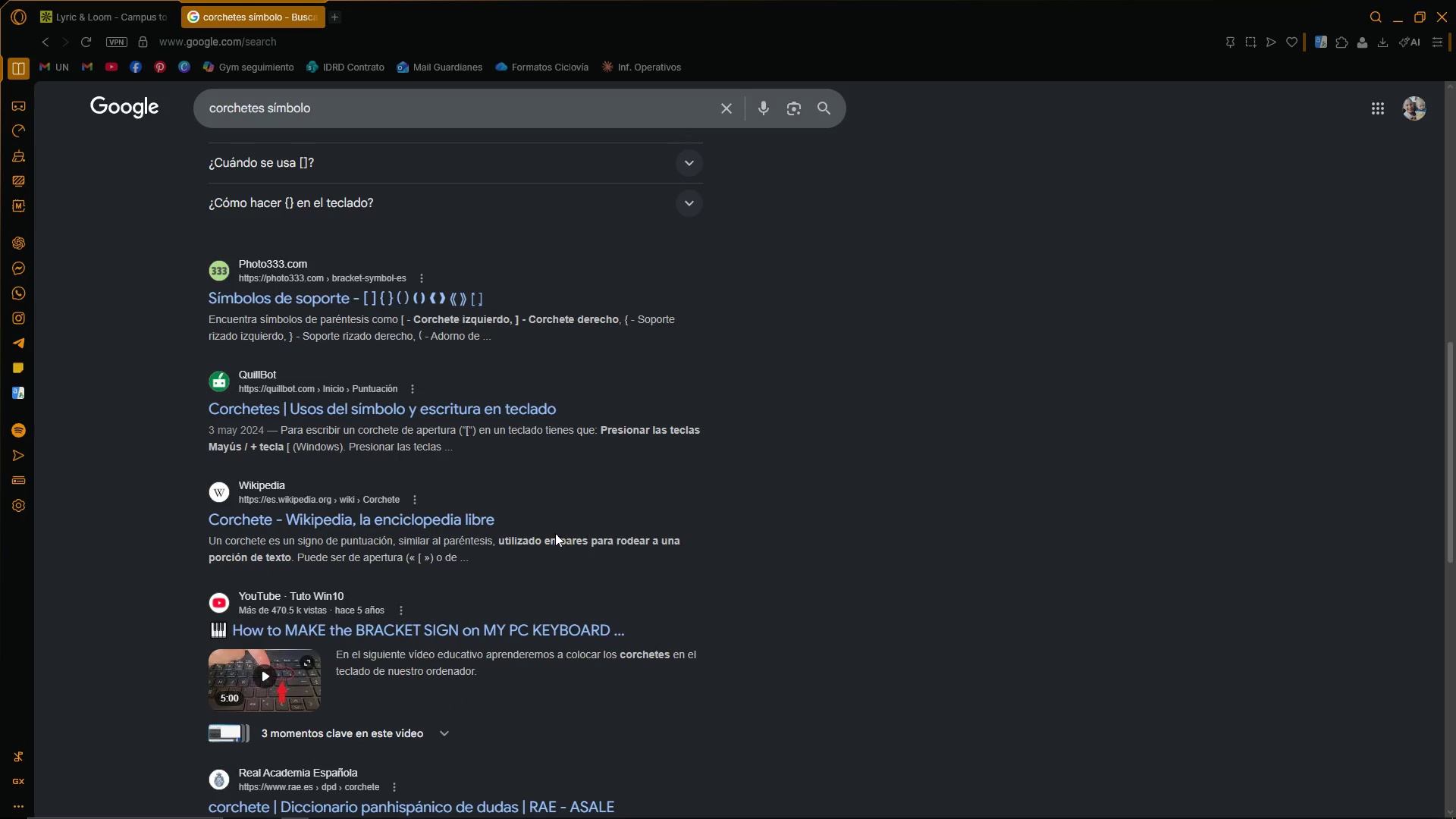 
scroll: coordinate [529, 508], scroll_direction: down, amount: 7.0
 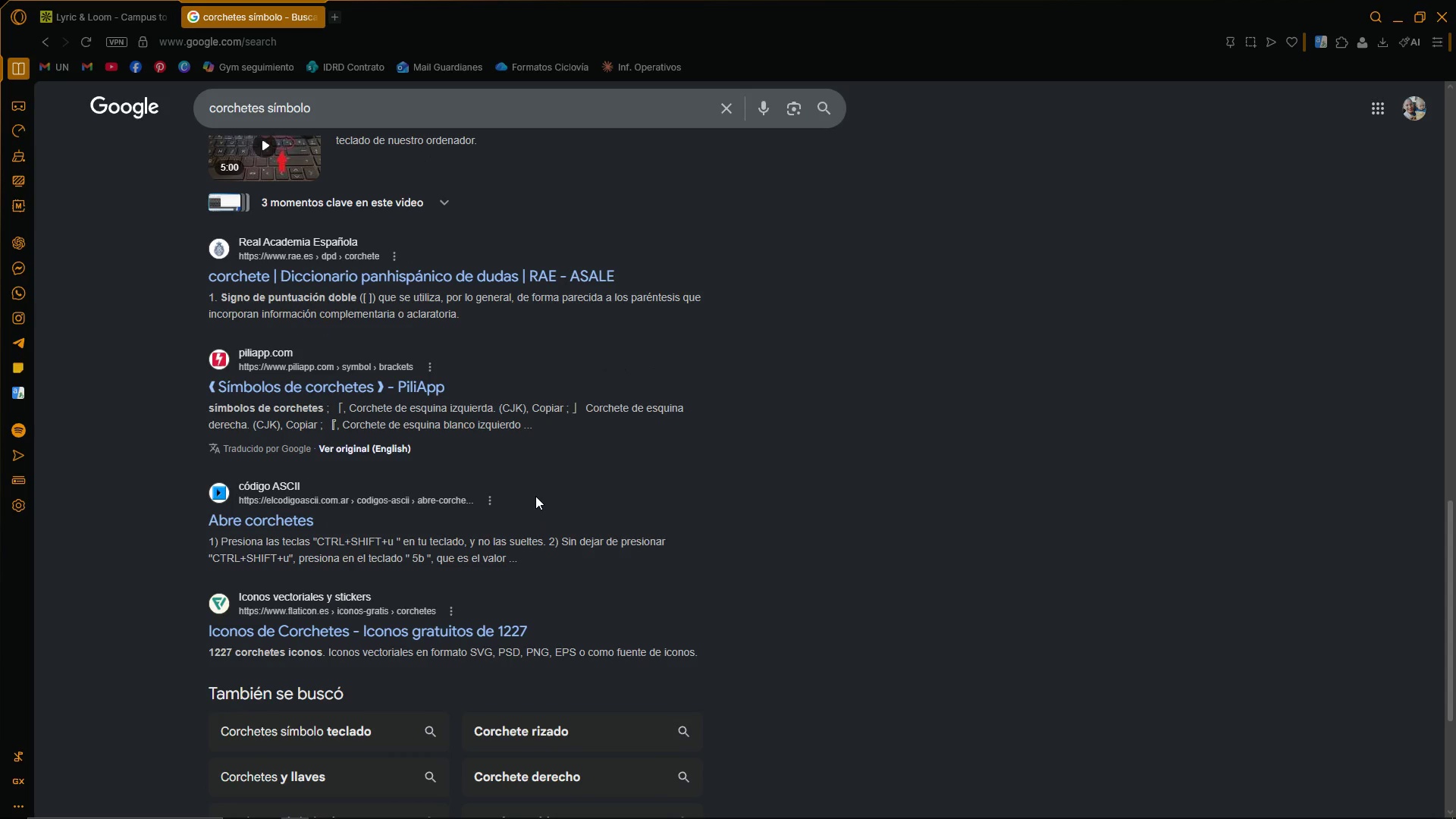 
scroll: coordinate [523, 470], scroll_direction: up, amount: 12.0
 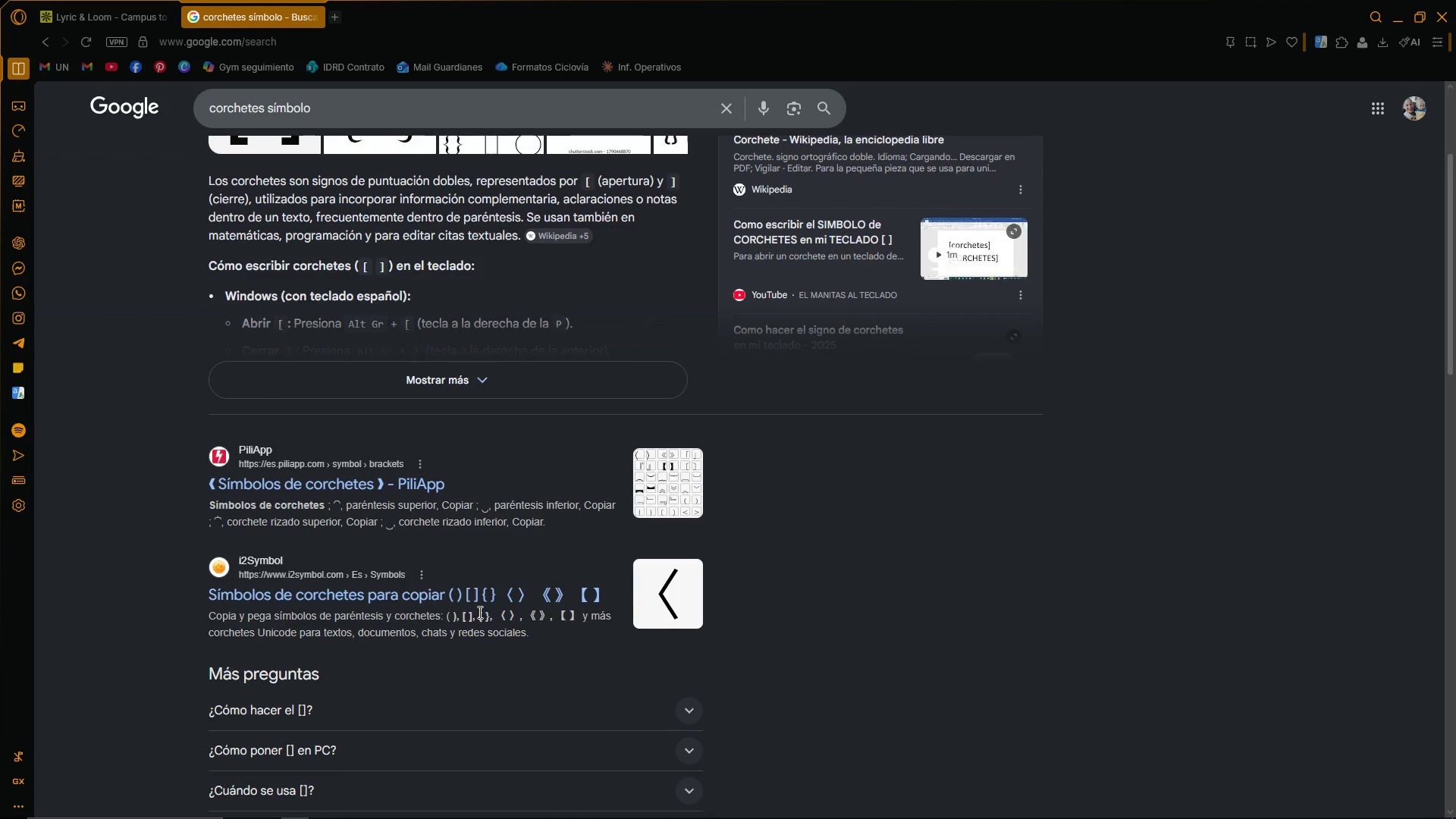 
left_click_drag(start_coordinate=[478, 613], to_coordinate=[488, 615])
 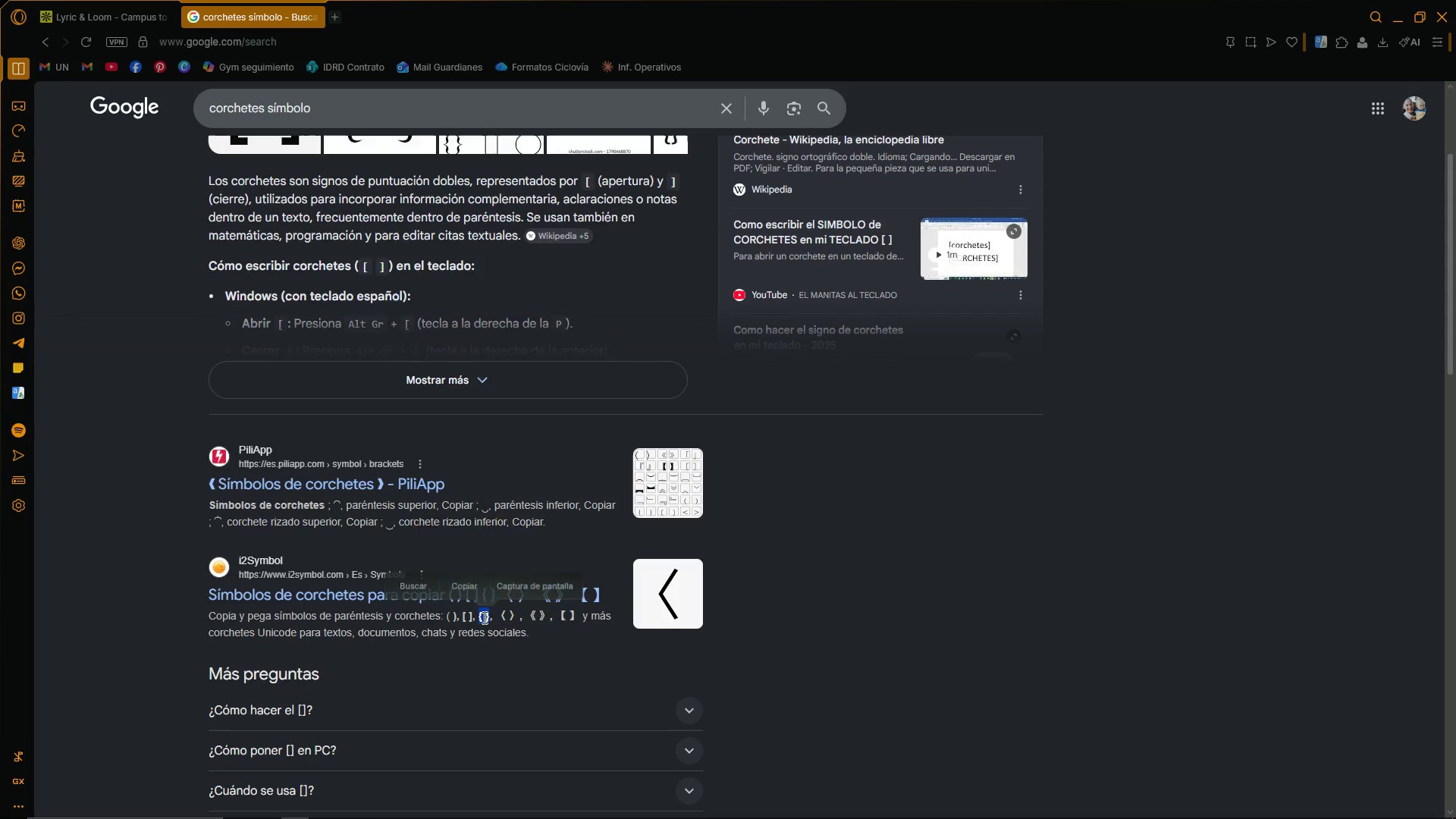 
left_click([483, 617])
 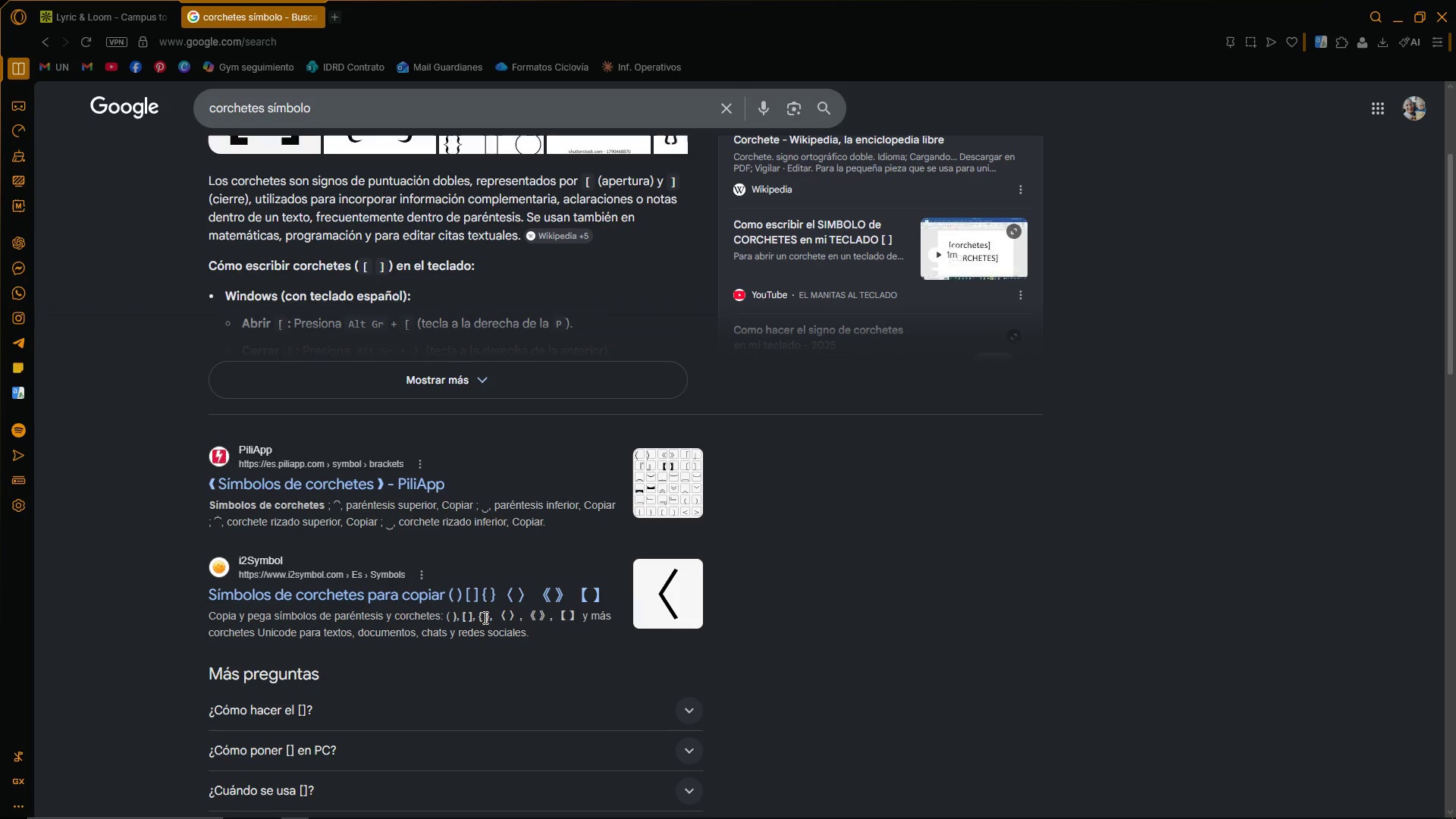 
left_click_drag(start_coordinate=[484, 617], to_coordinate=[488, 617])
 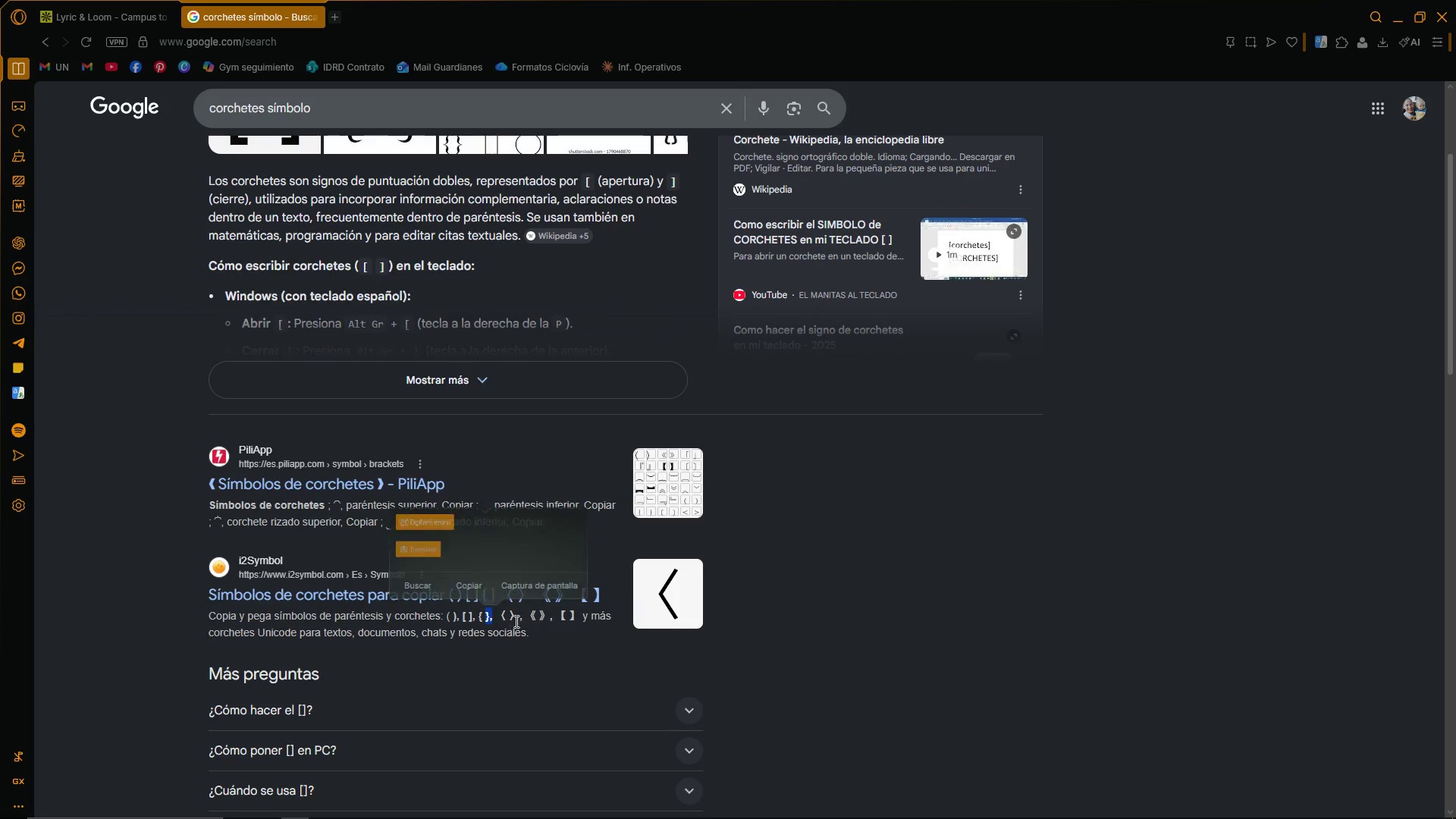 
hold_key(key=ControlLeft, duration=0.59)
 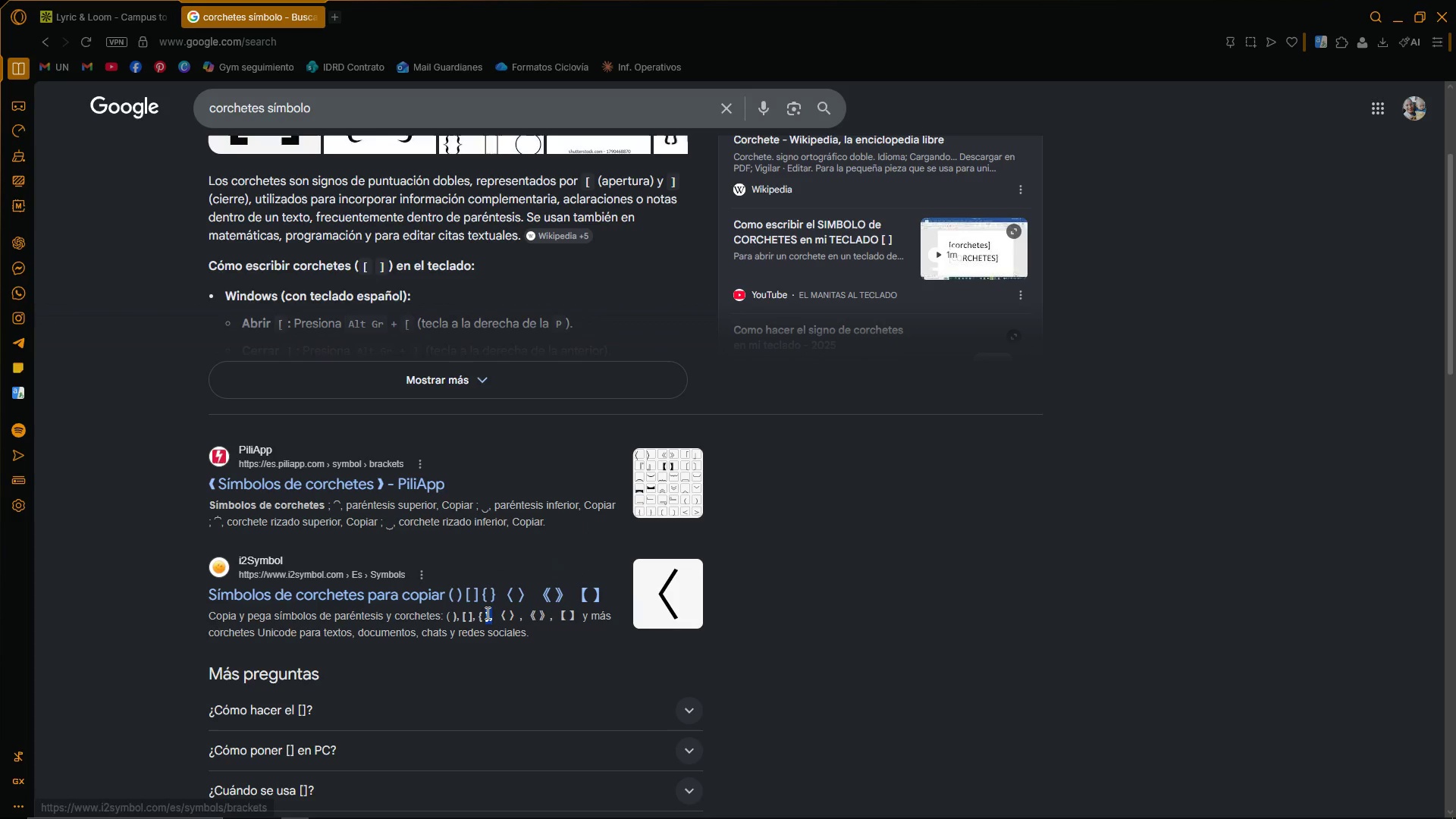 
left_click([486, 613])
 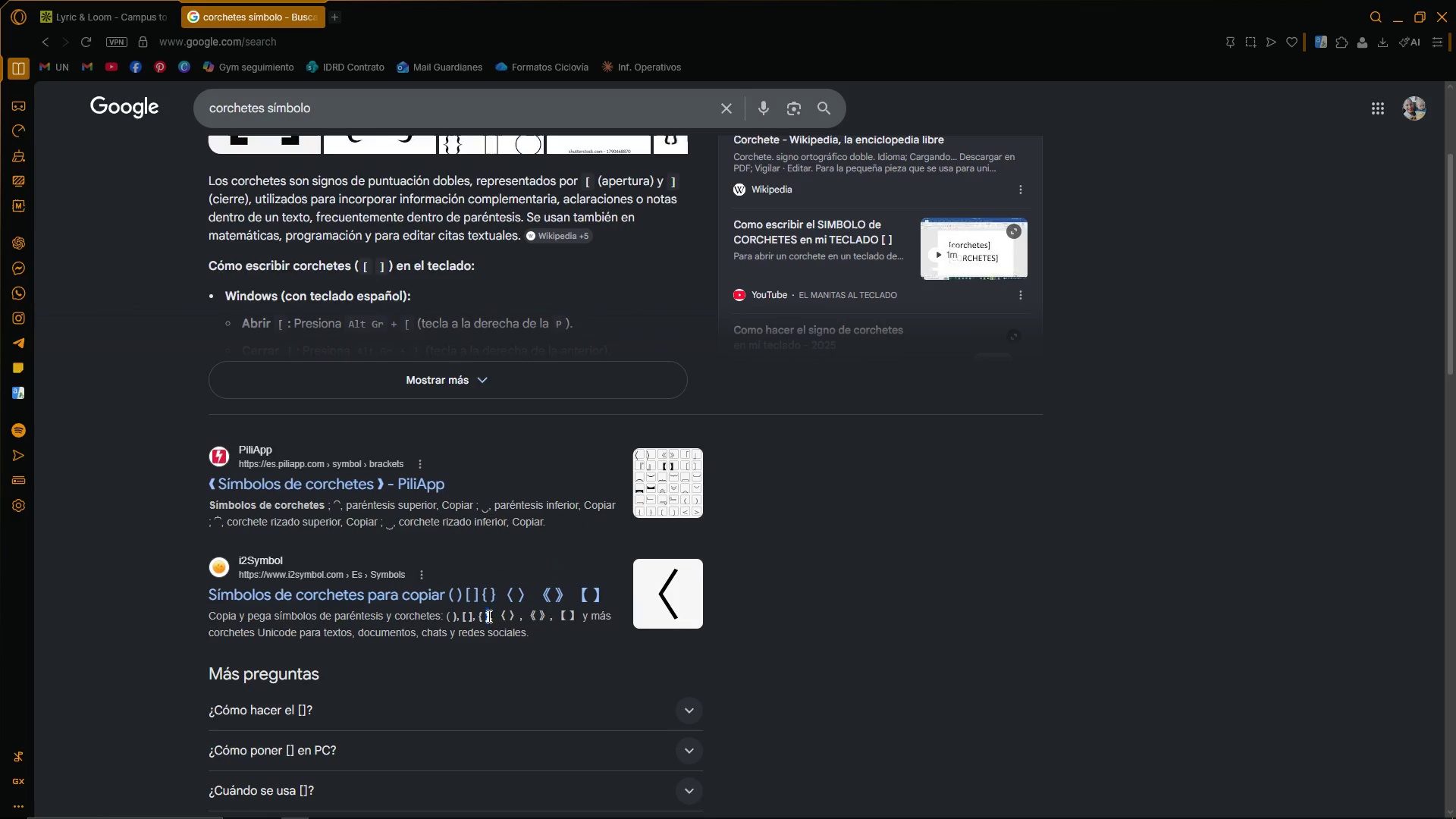 
key(Control+ControlLeft)
 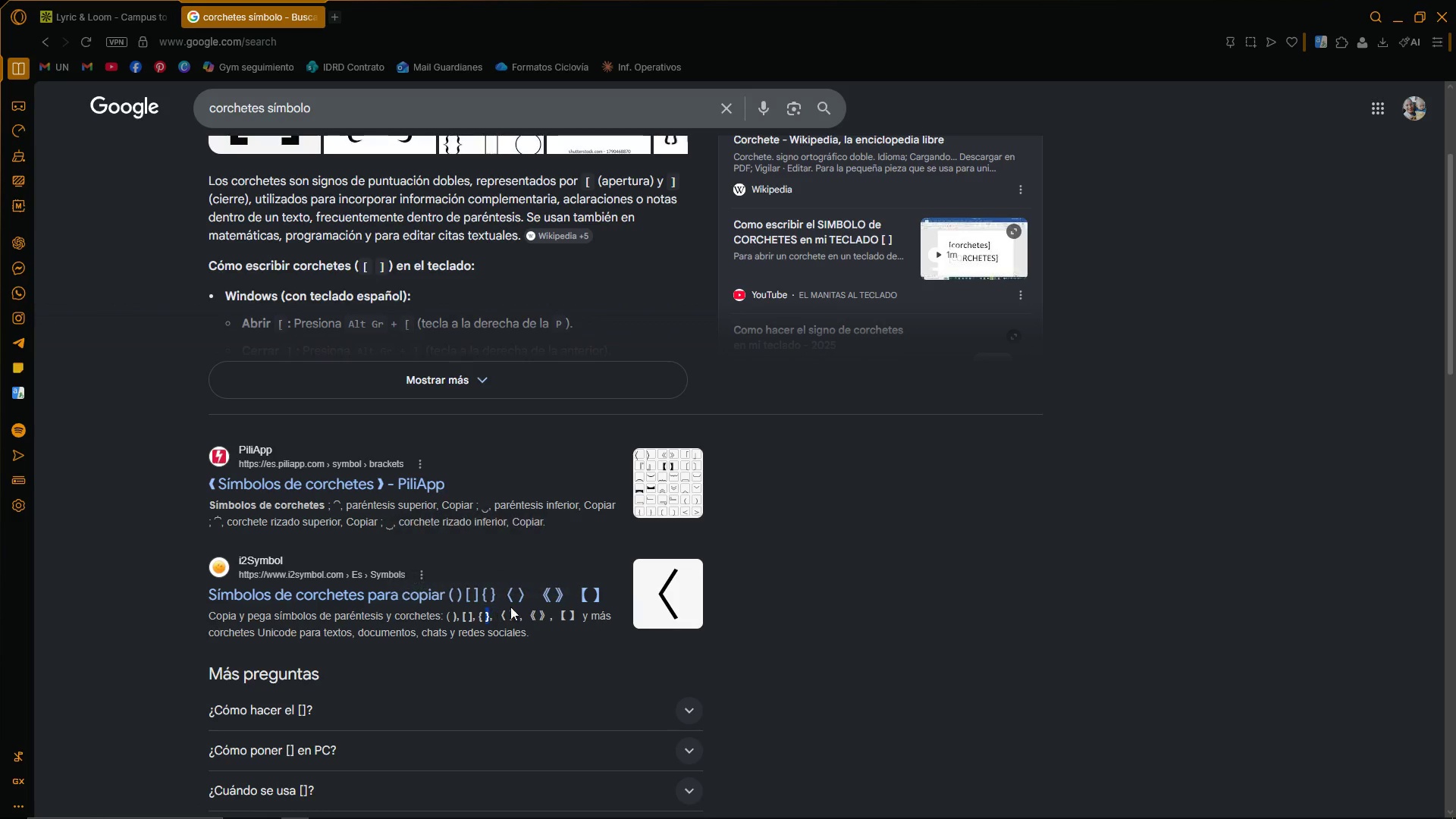 
key(Control+C)
 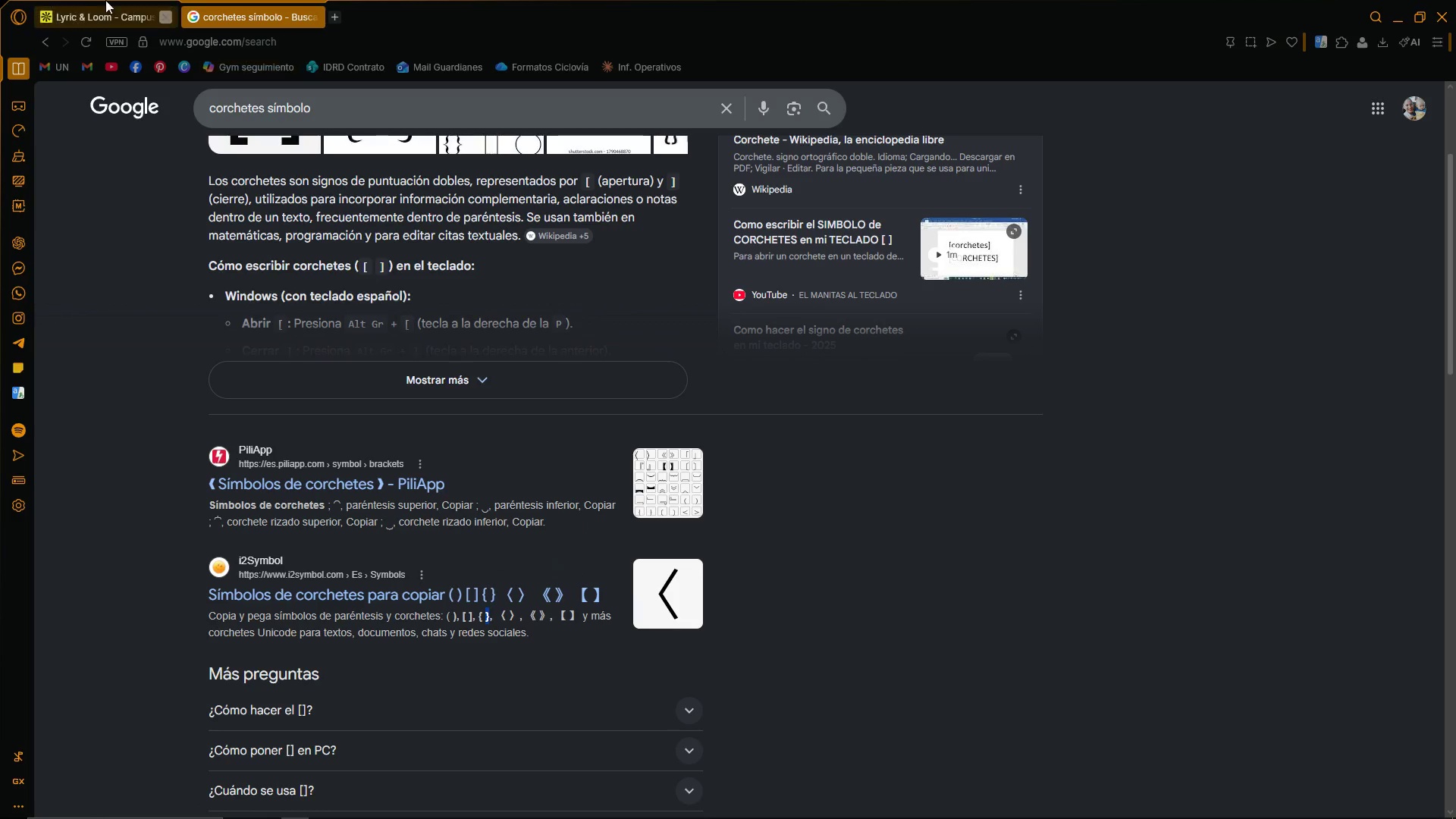 
left_click([124, 2])
 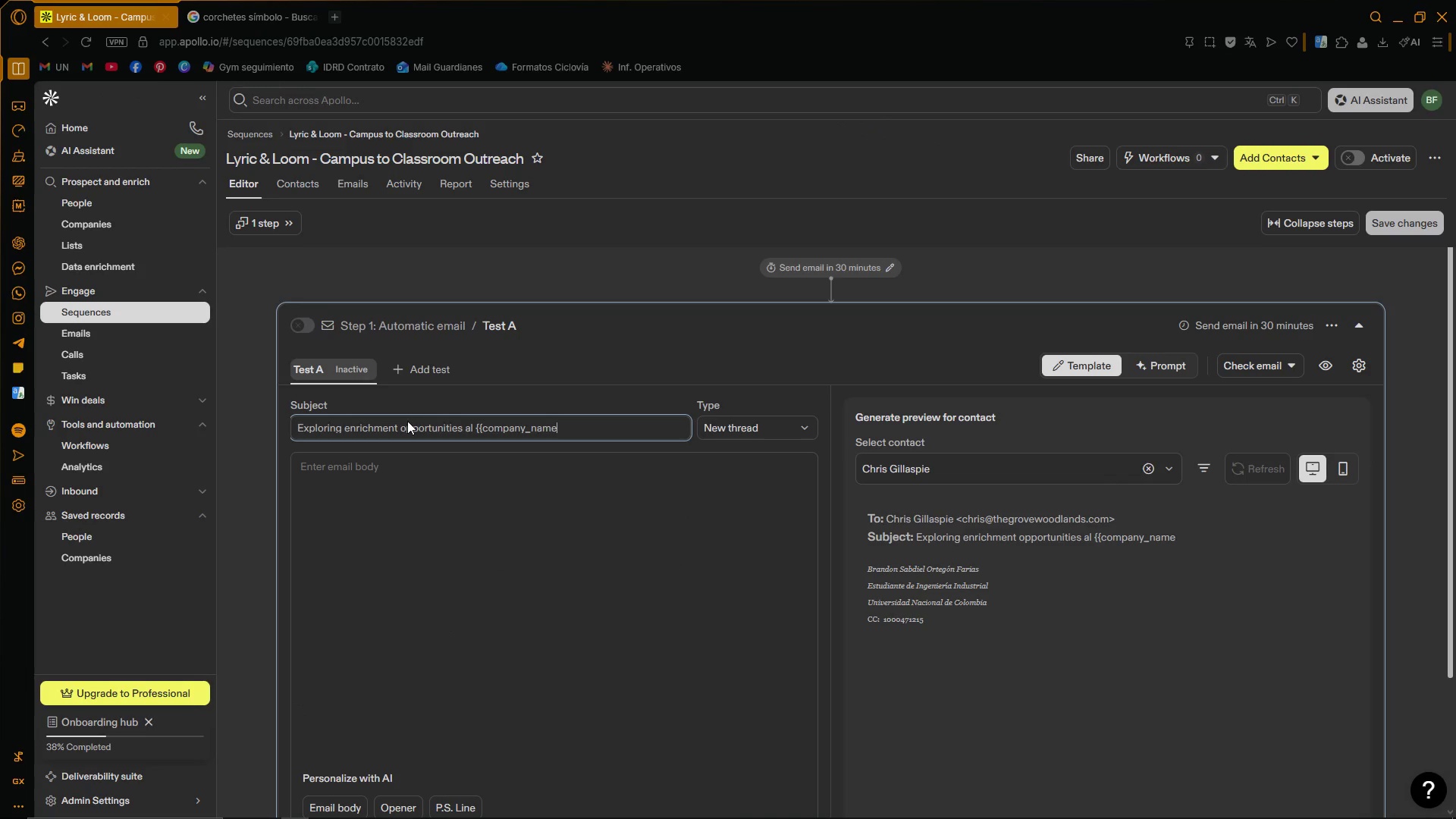 
key(Control+ControlLeft)
 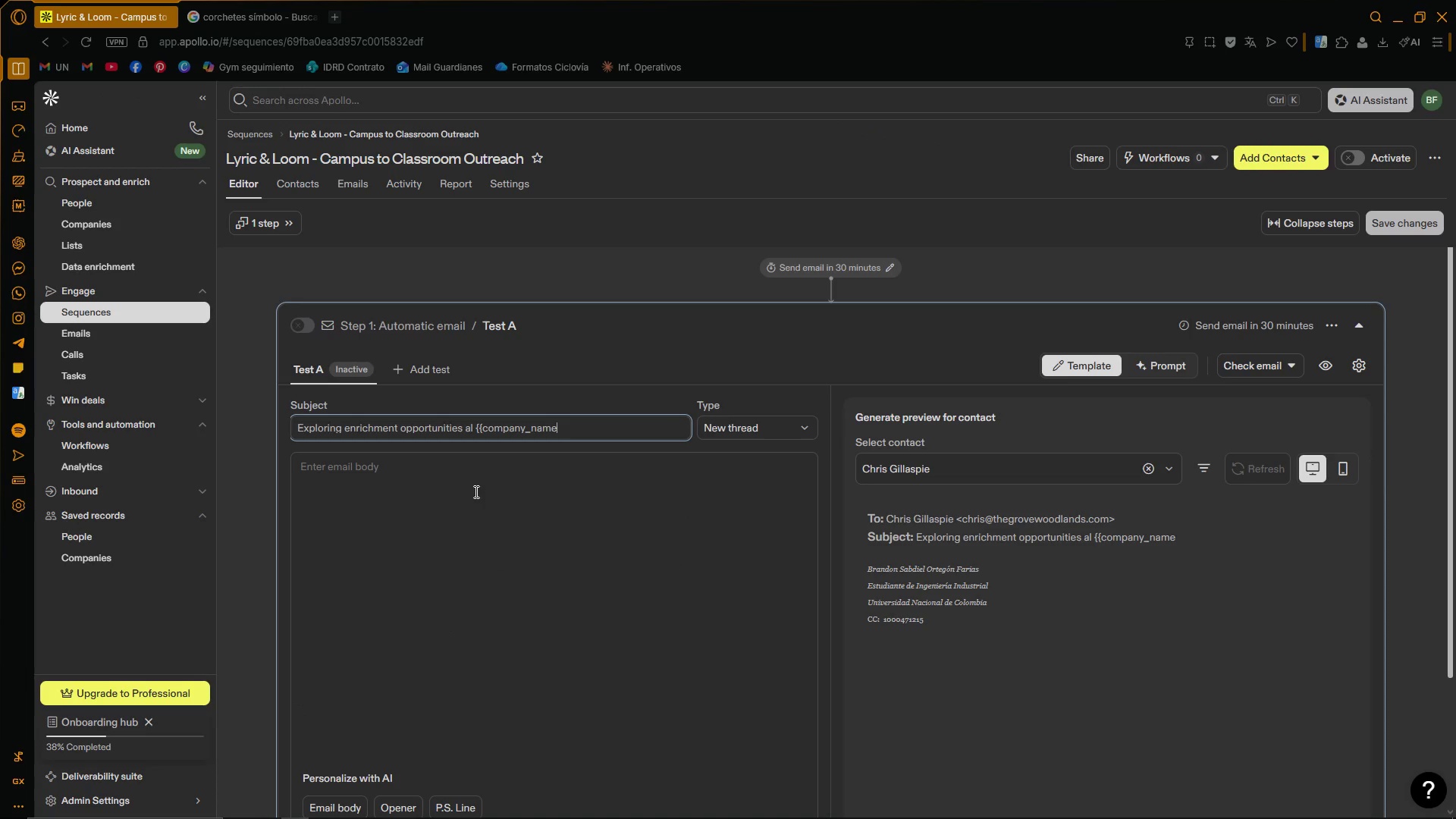 
key(Control+V)
 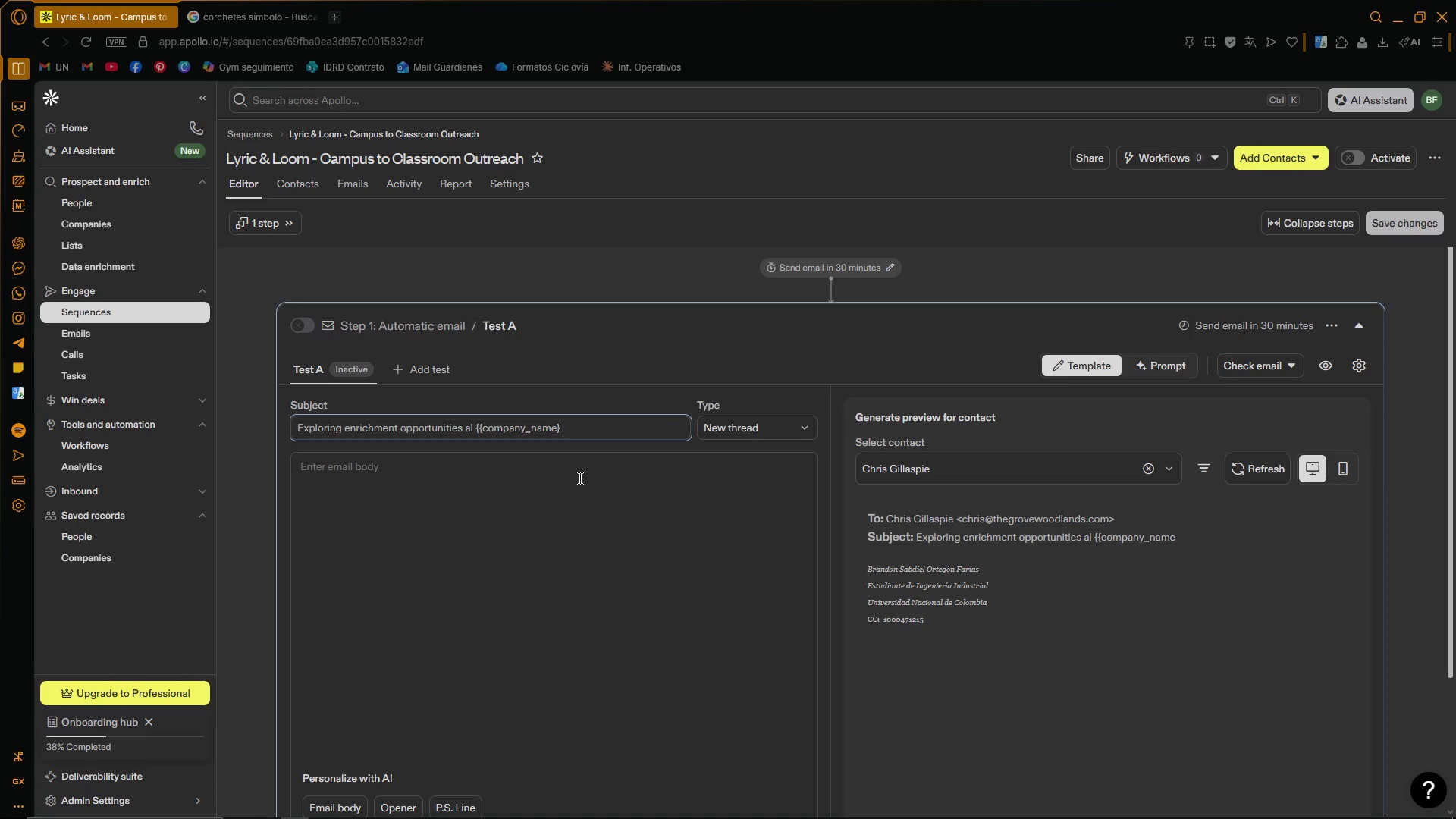 
key(Control+ControlLeft)
 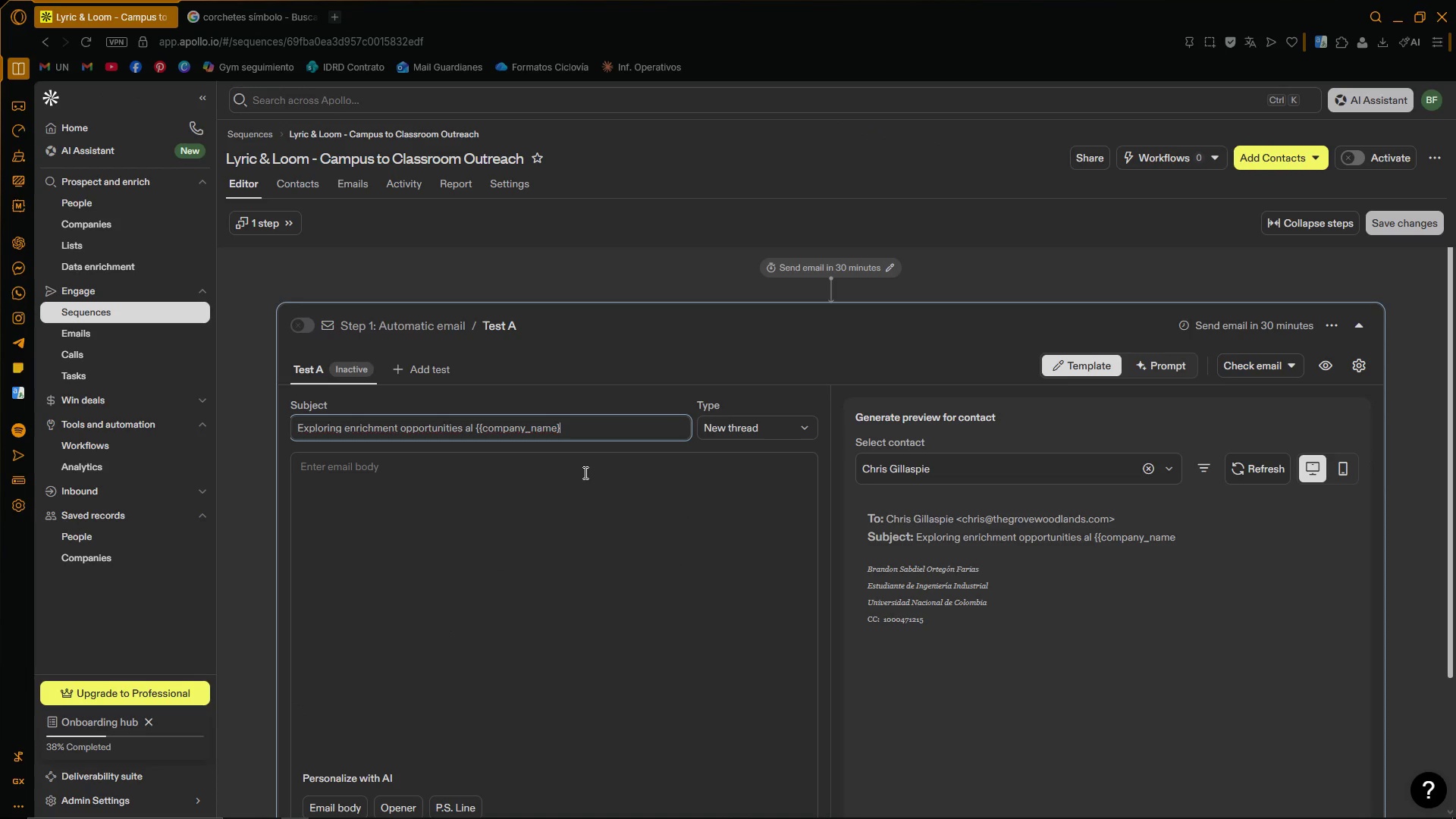 
key(Control+V)
 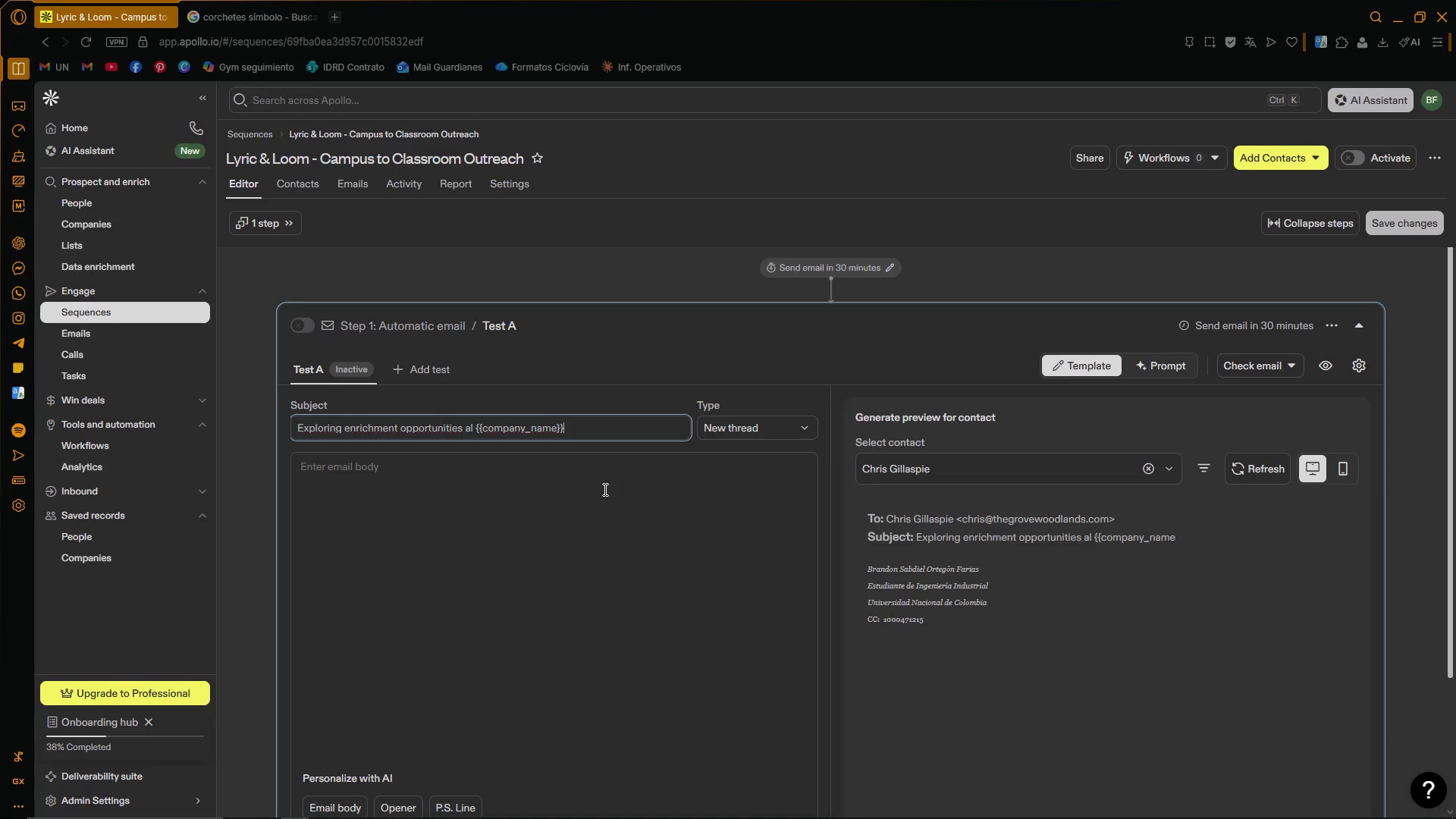 
left_click([604, 489])
 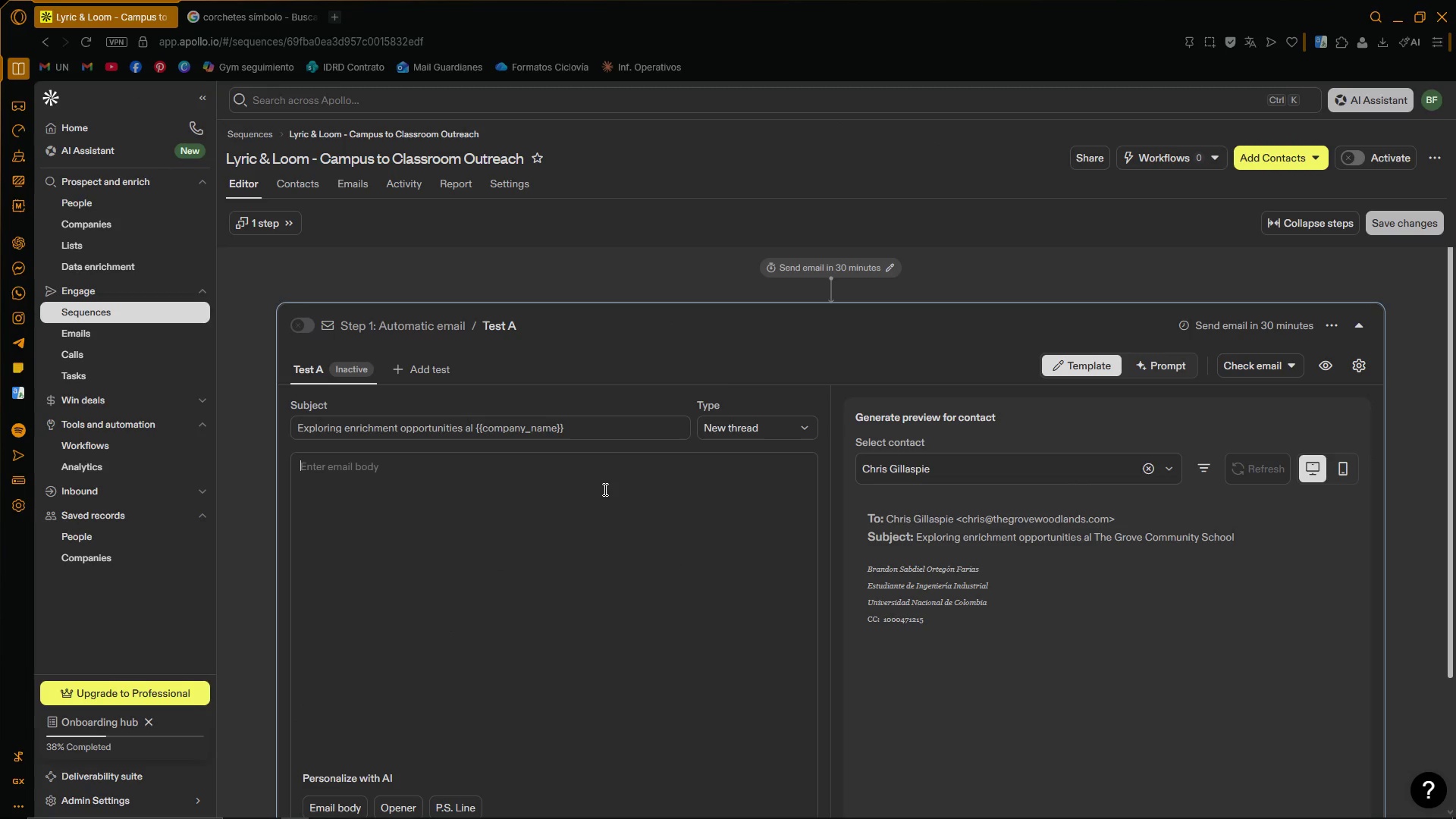 
scroll: coordinate [595, 501], scroll_direction: down, amount: 1.0
 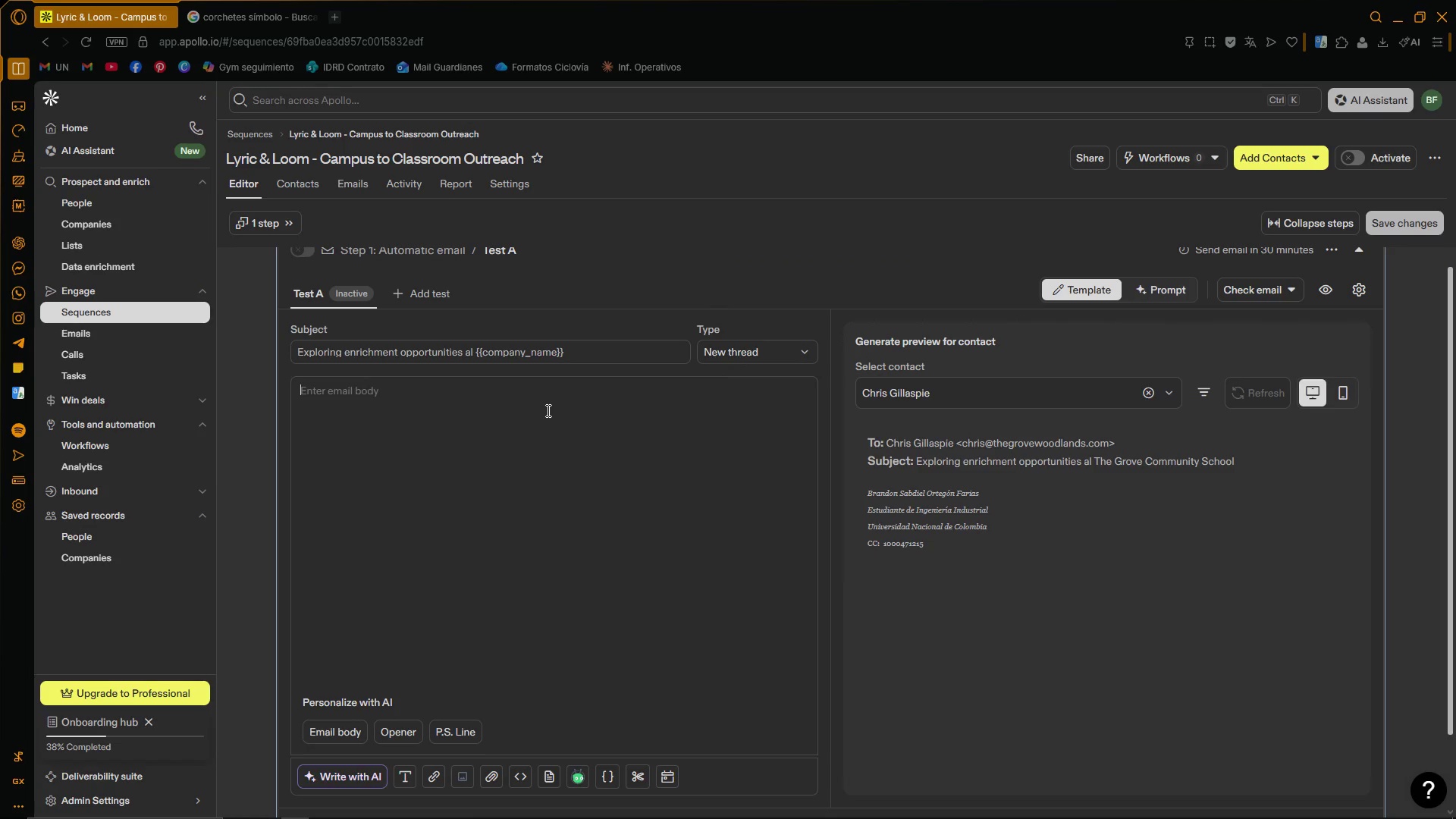 
key(CapsLock)
 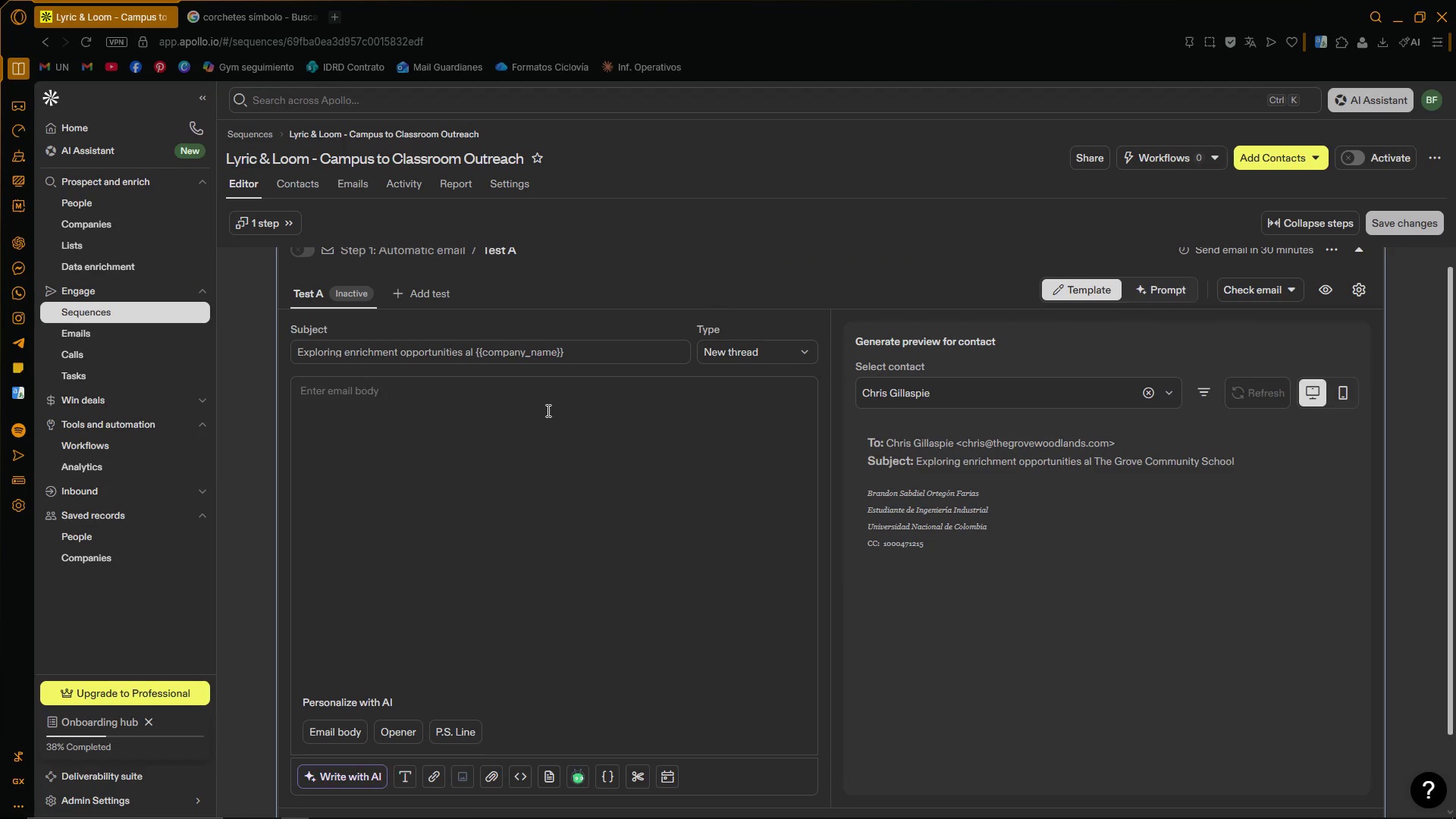 
key(H)
 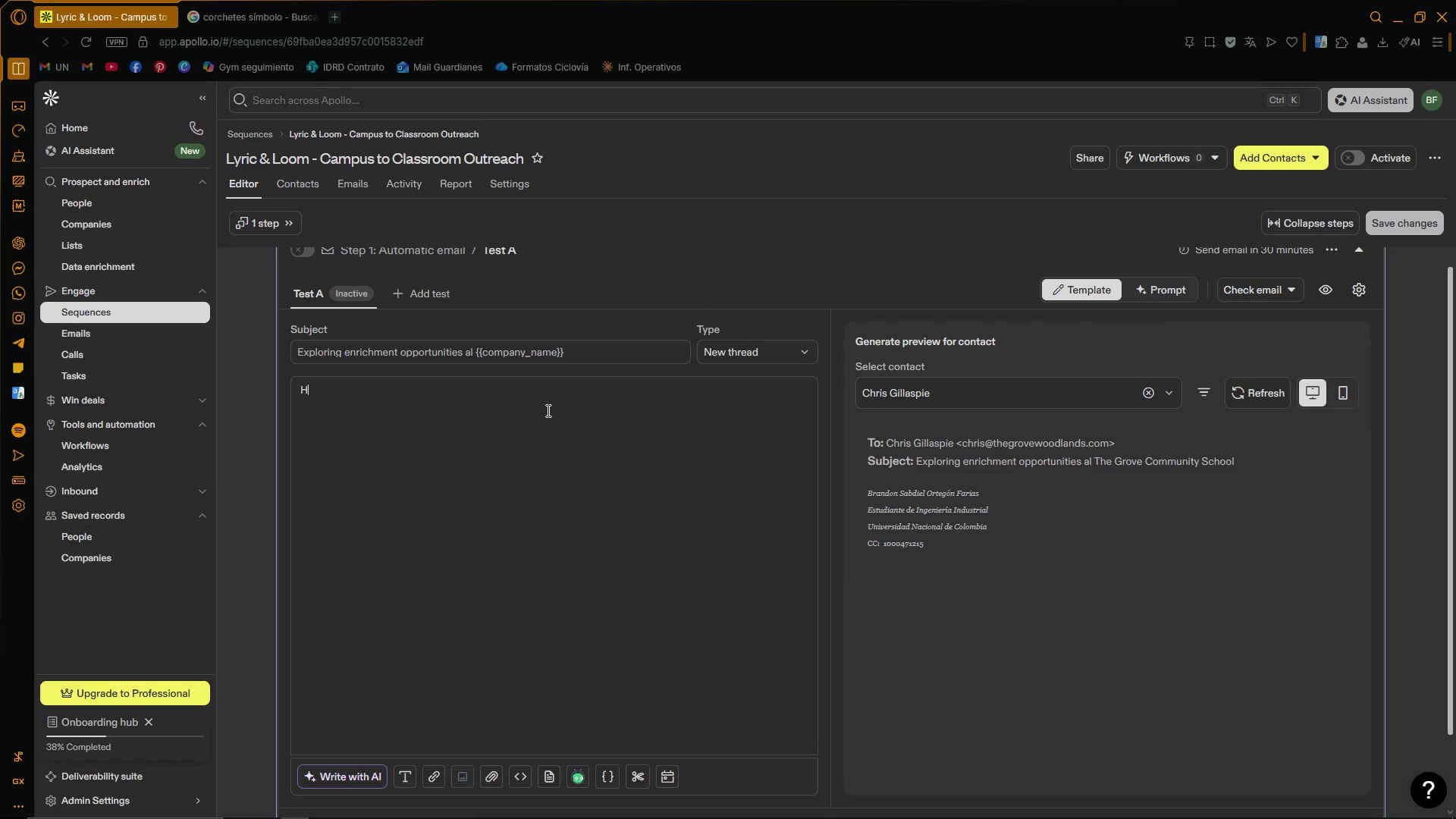 
key(CapsLock)
 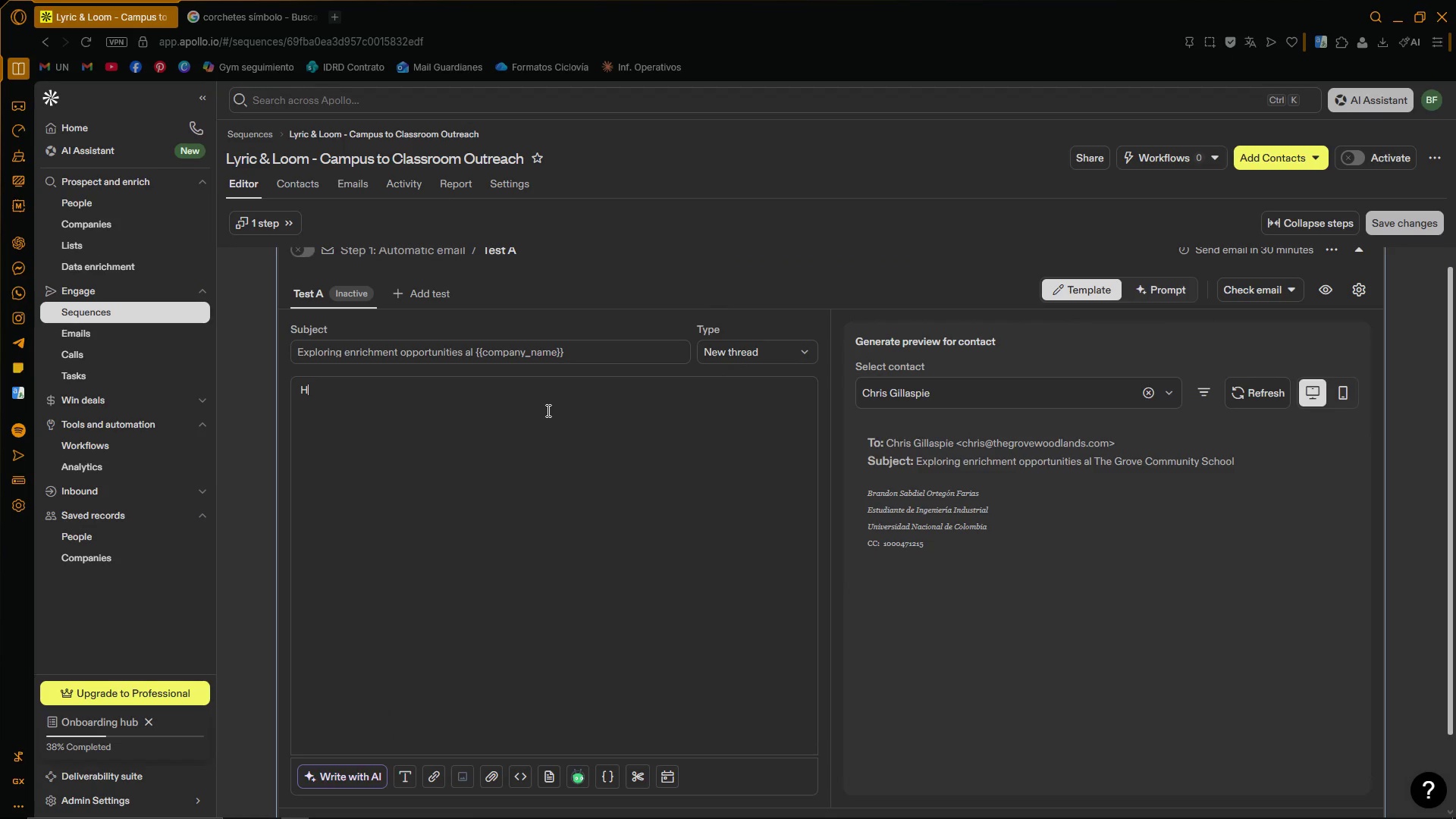 
key(I)
 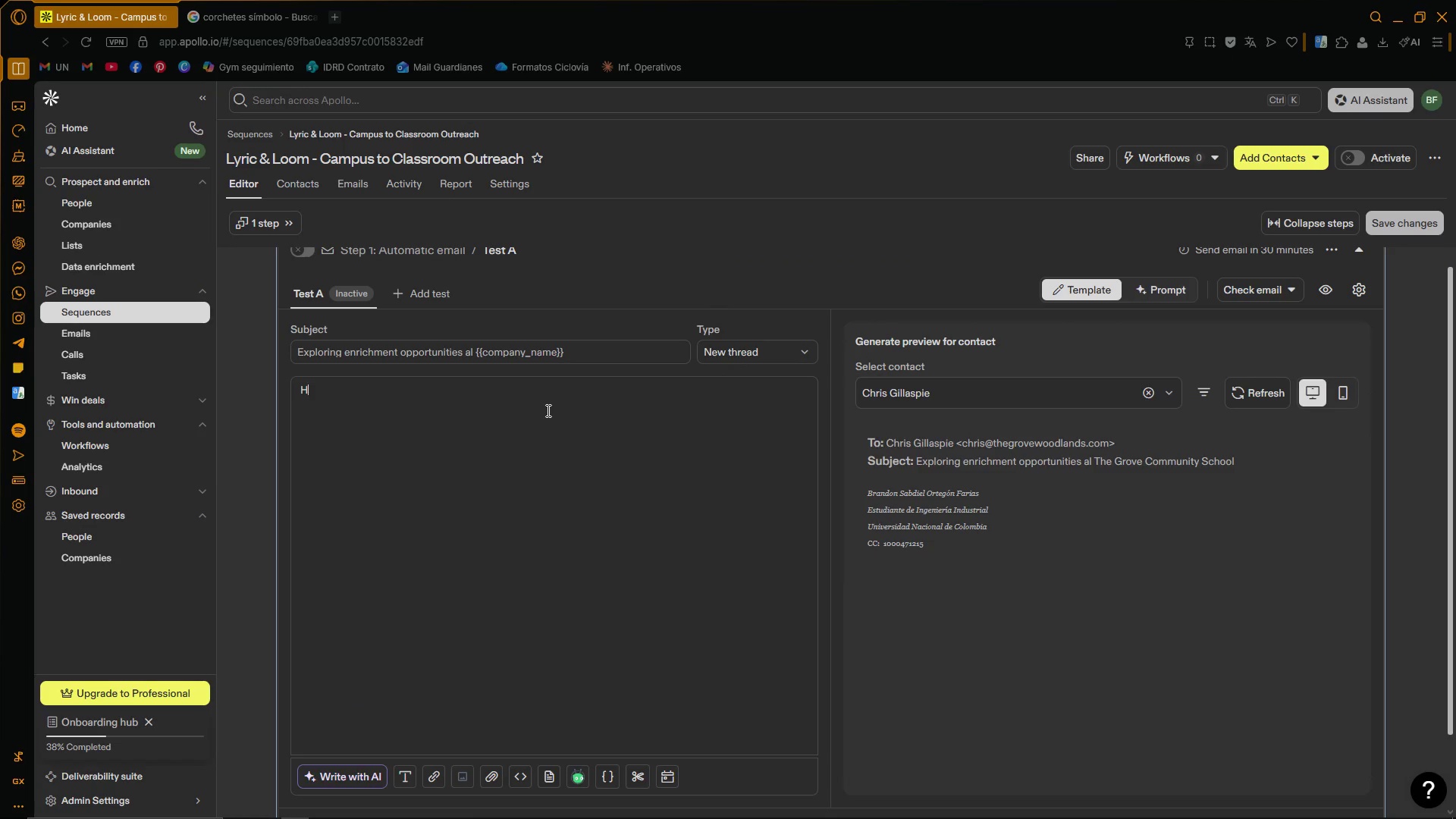 
key(Space)
 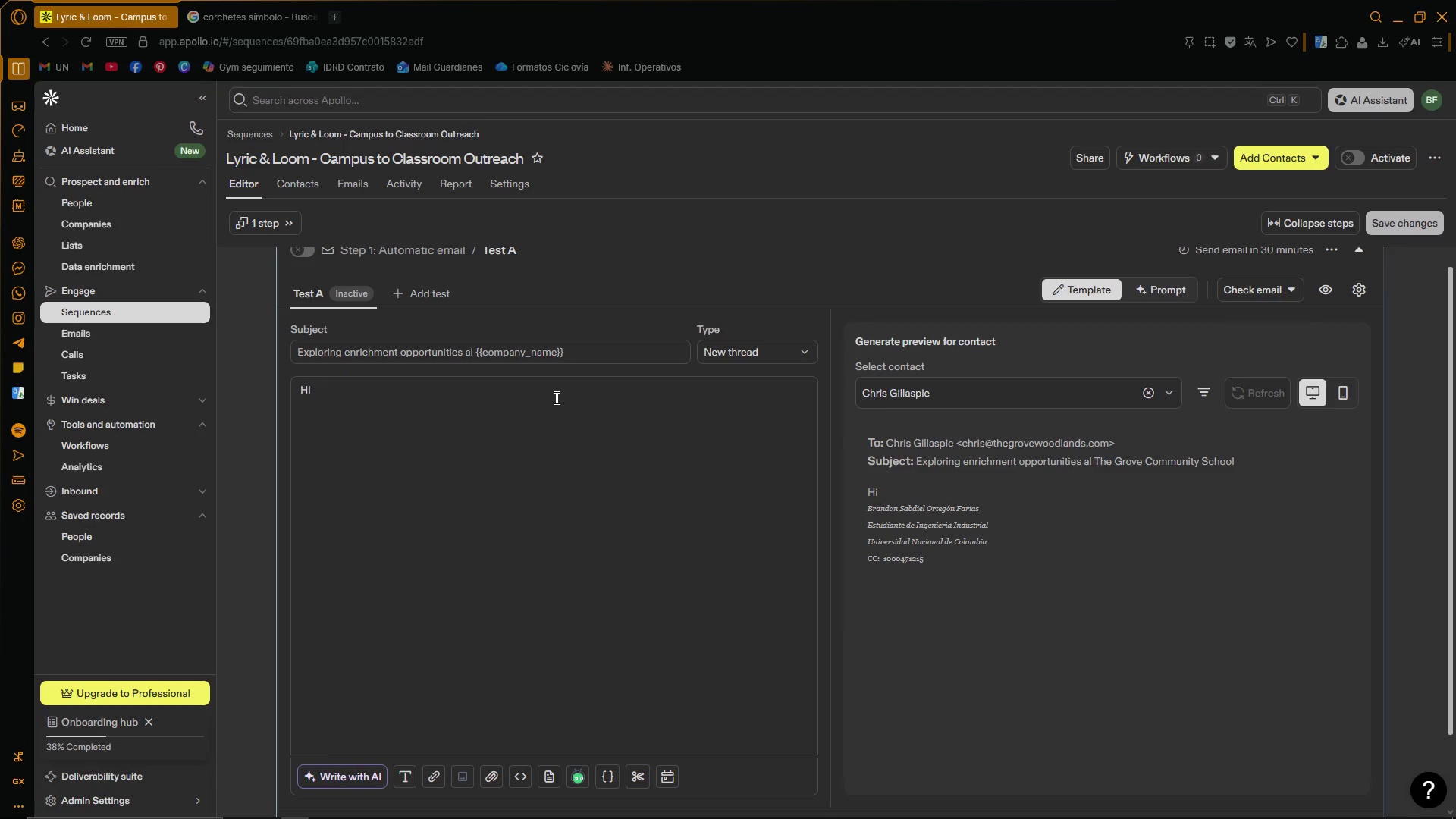 
wait(10.86)
 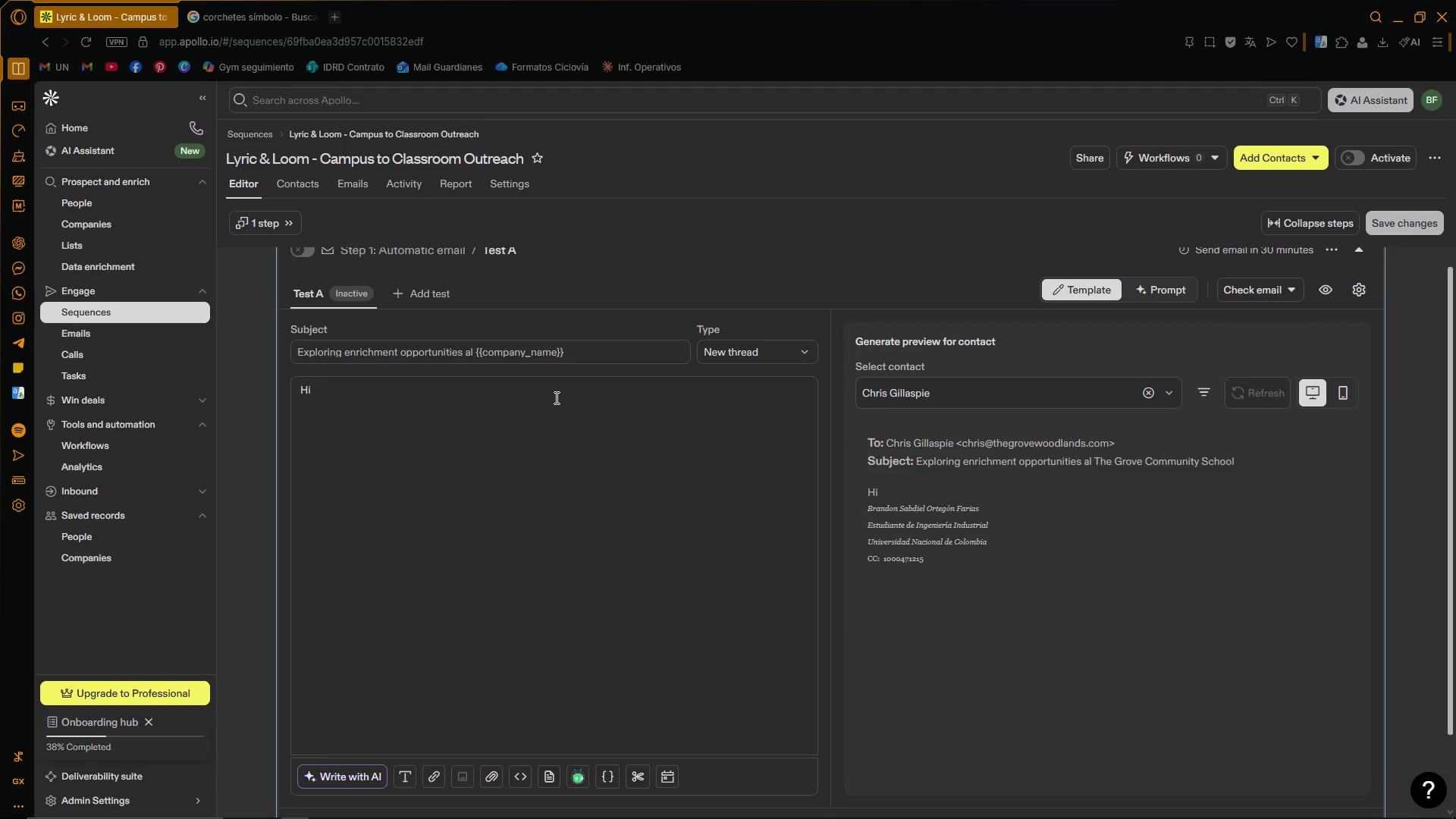 
key(Quote)
 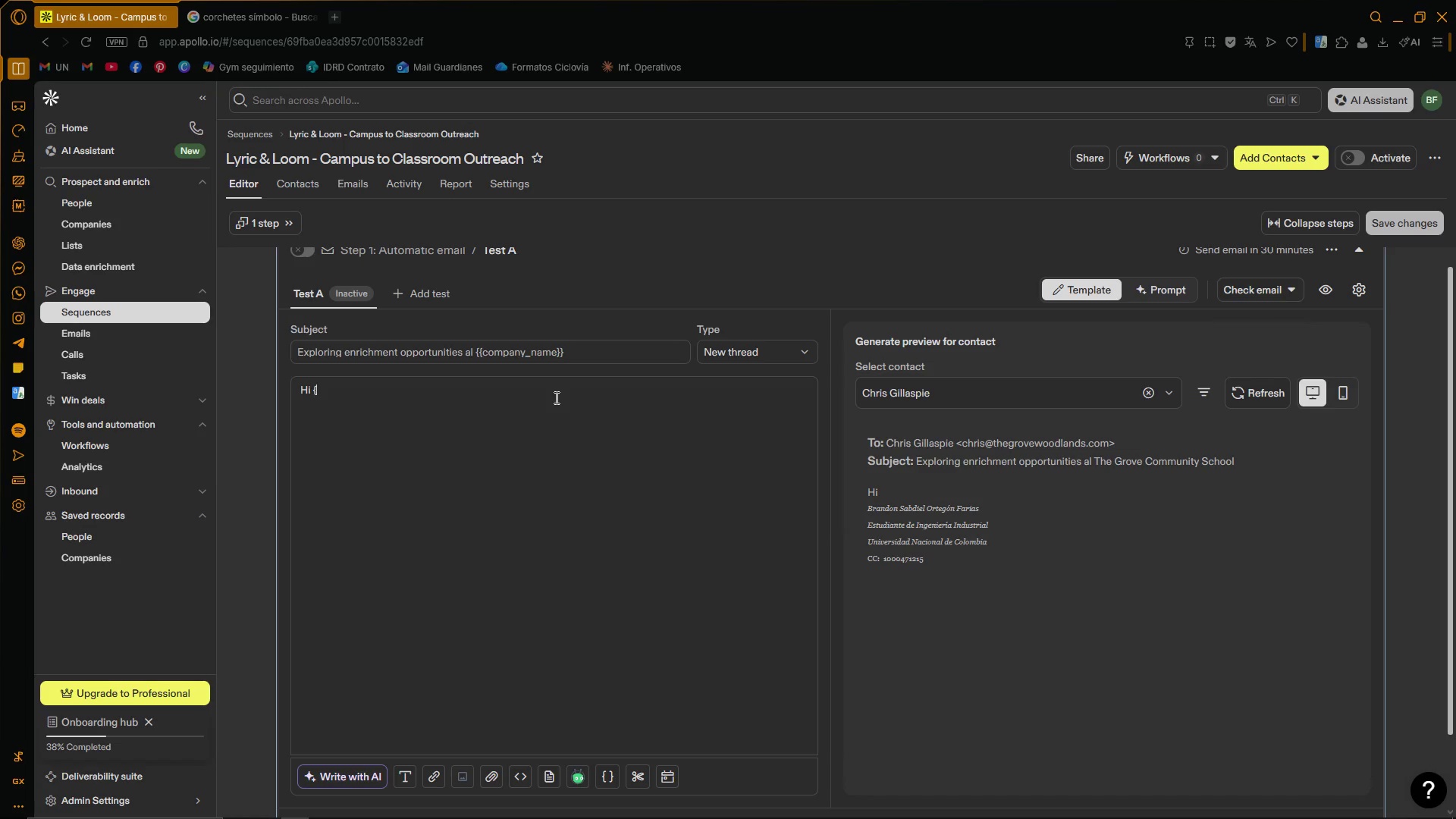 
key(Quote)
 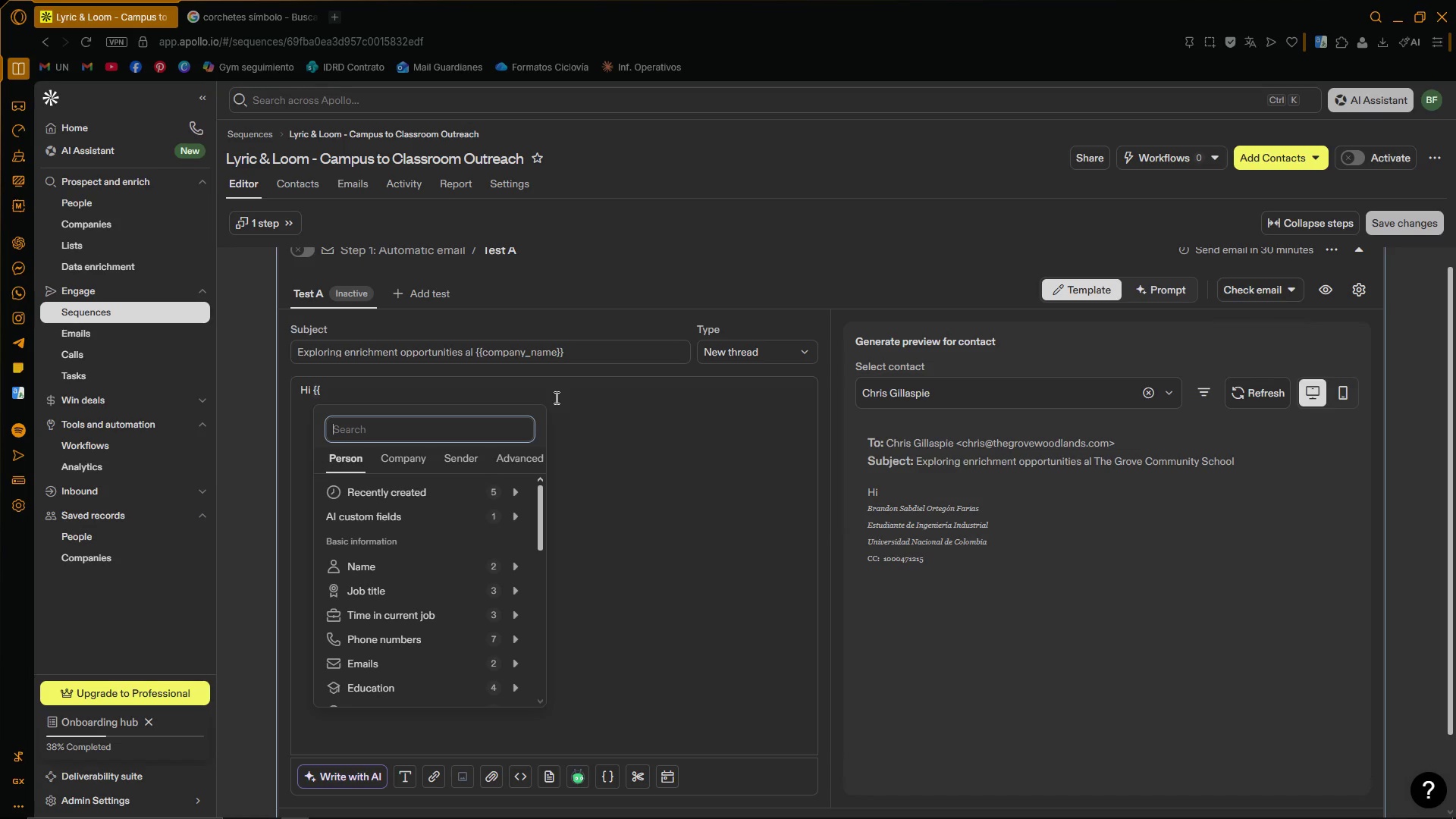 
key(Backspace)
 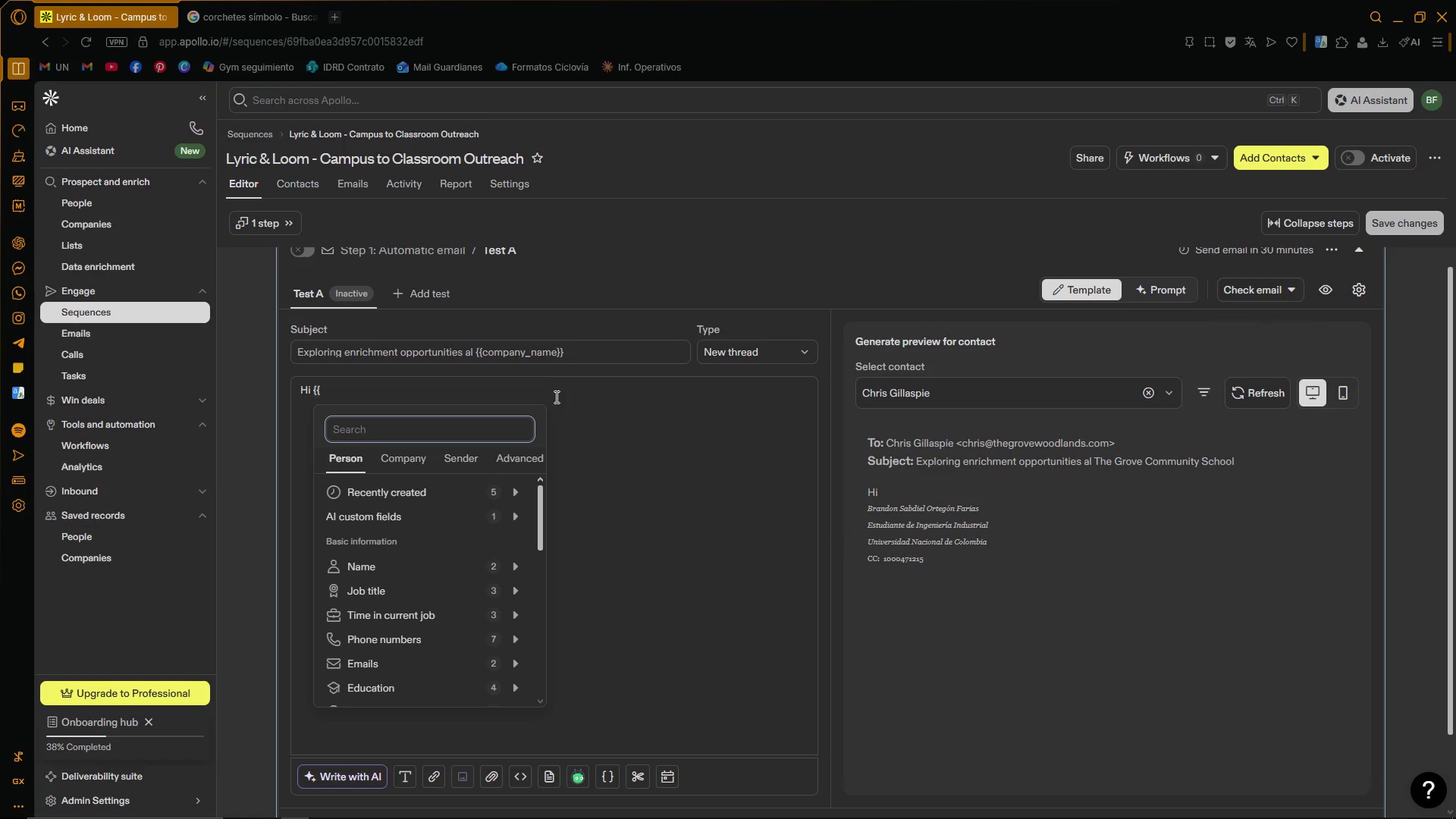 
left_click([555, 396])
 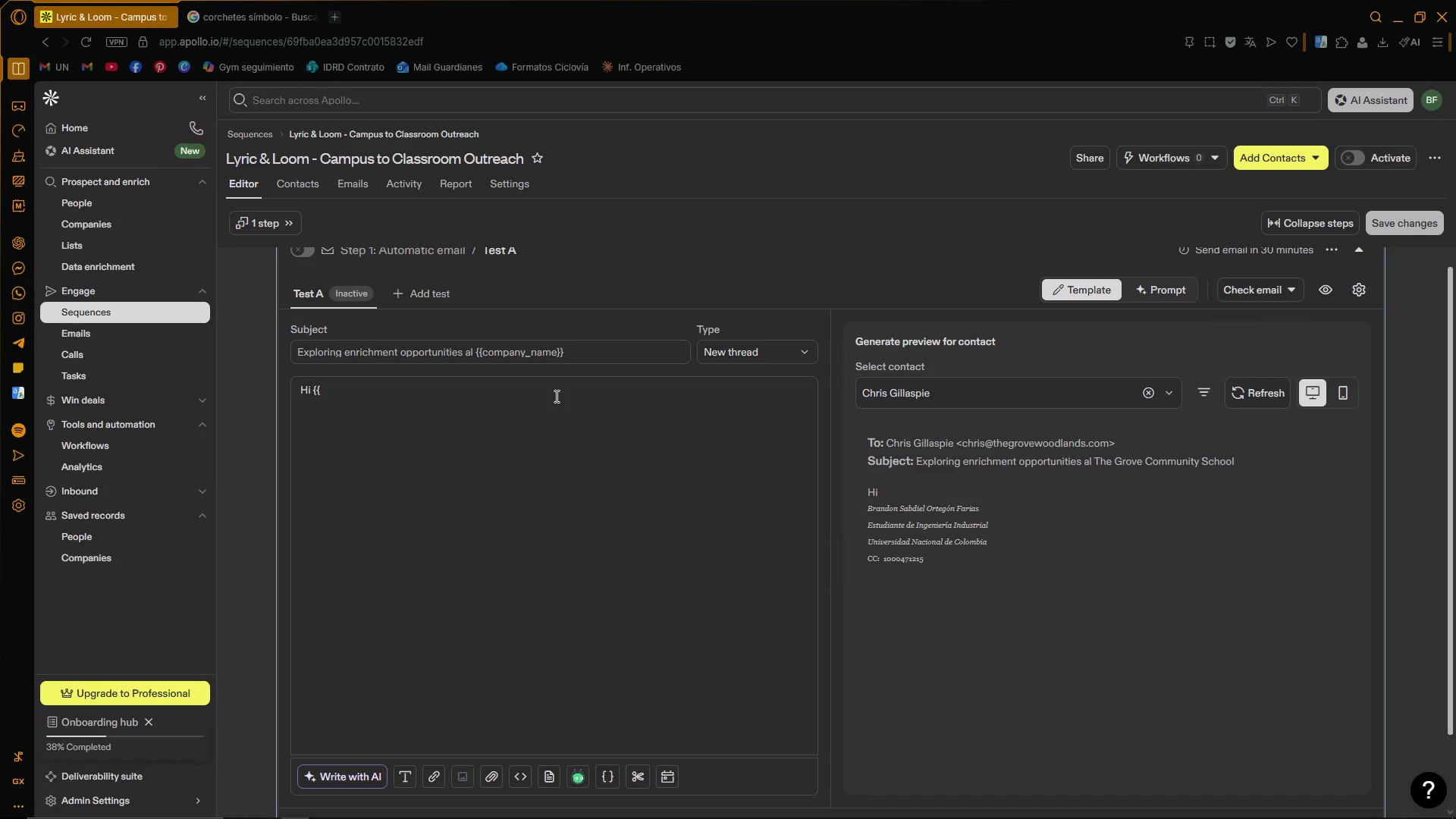 
type(first_name)
 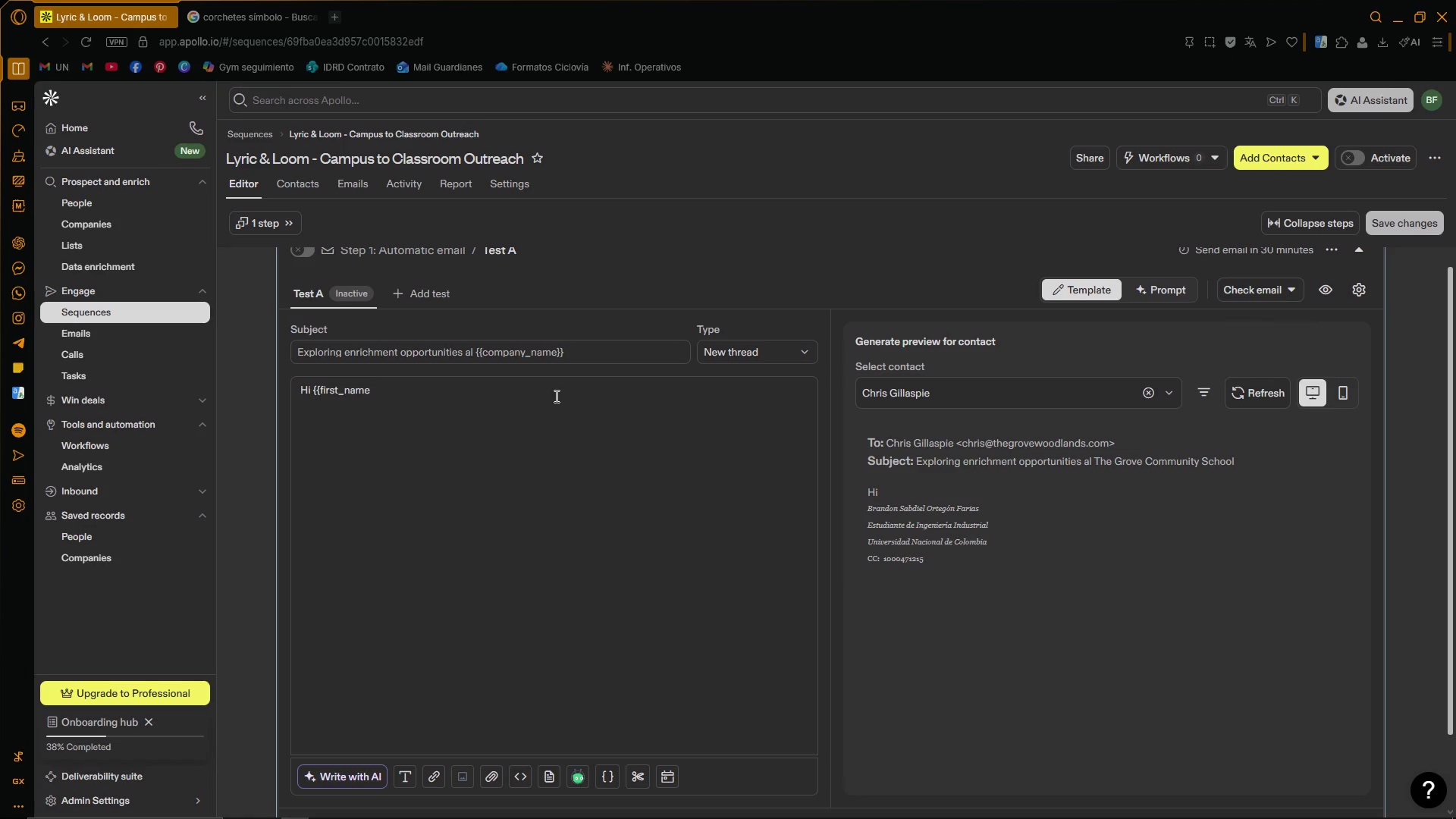 
key(Control+V)
 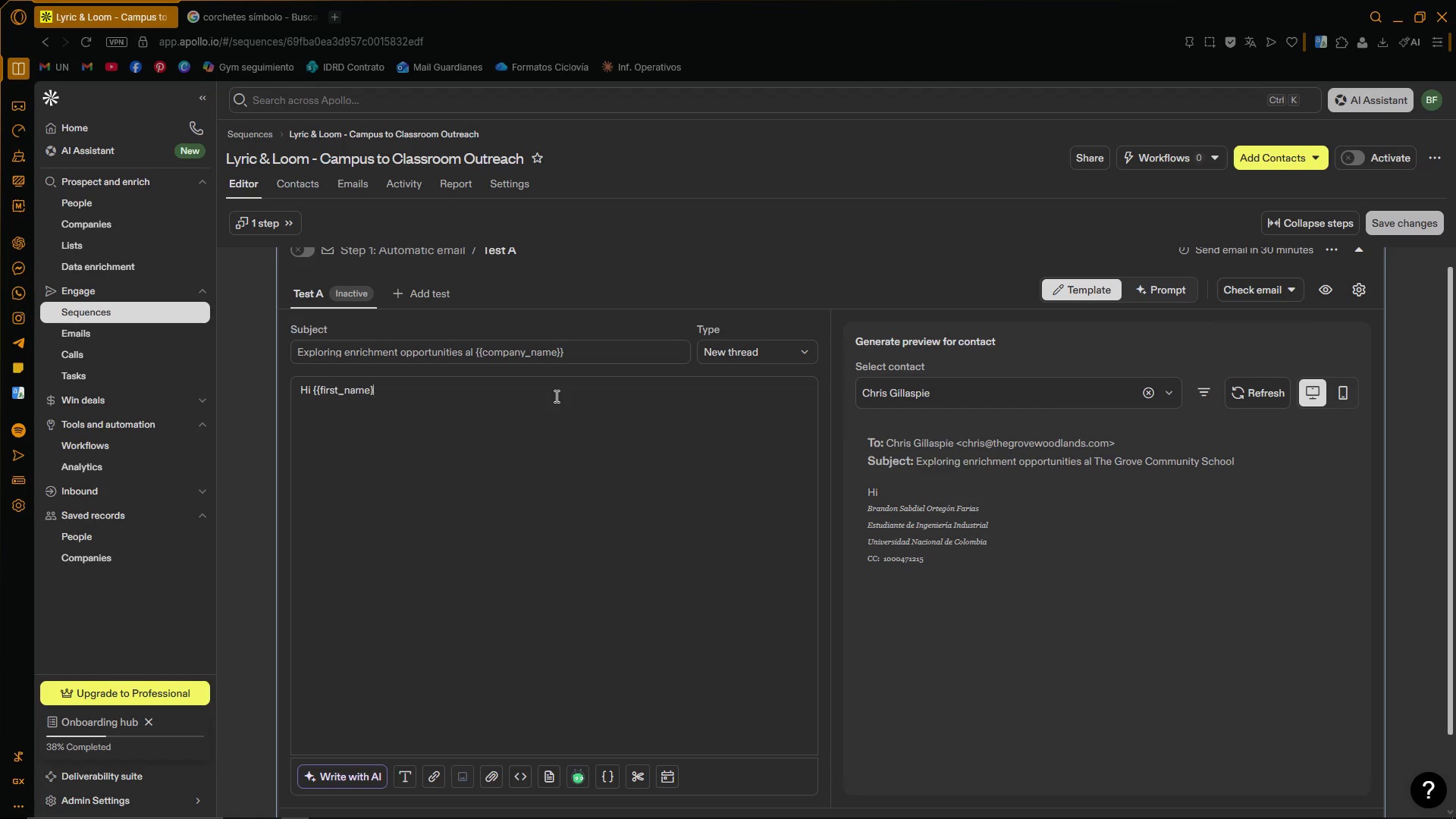 
key(Comma)
 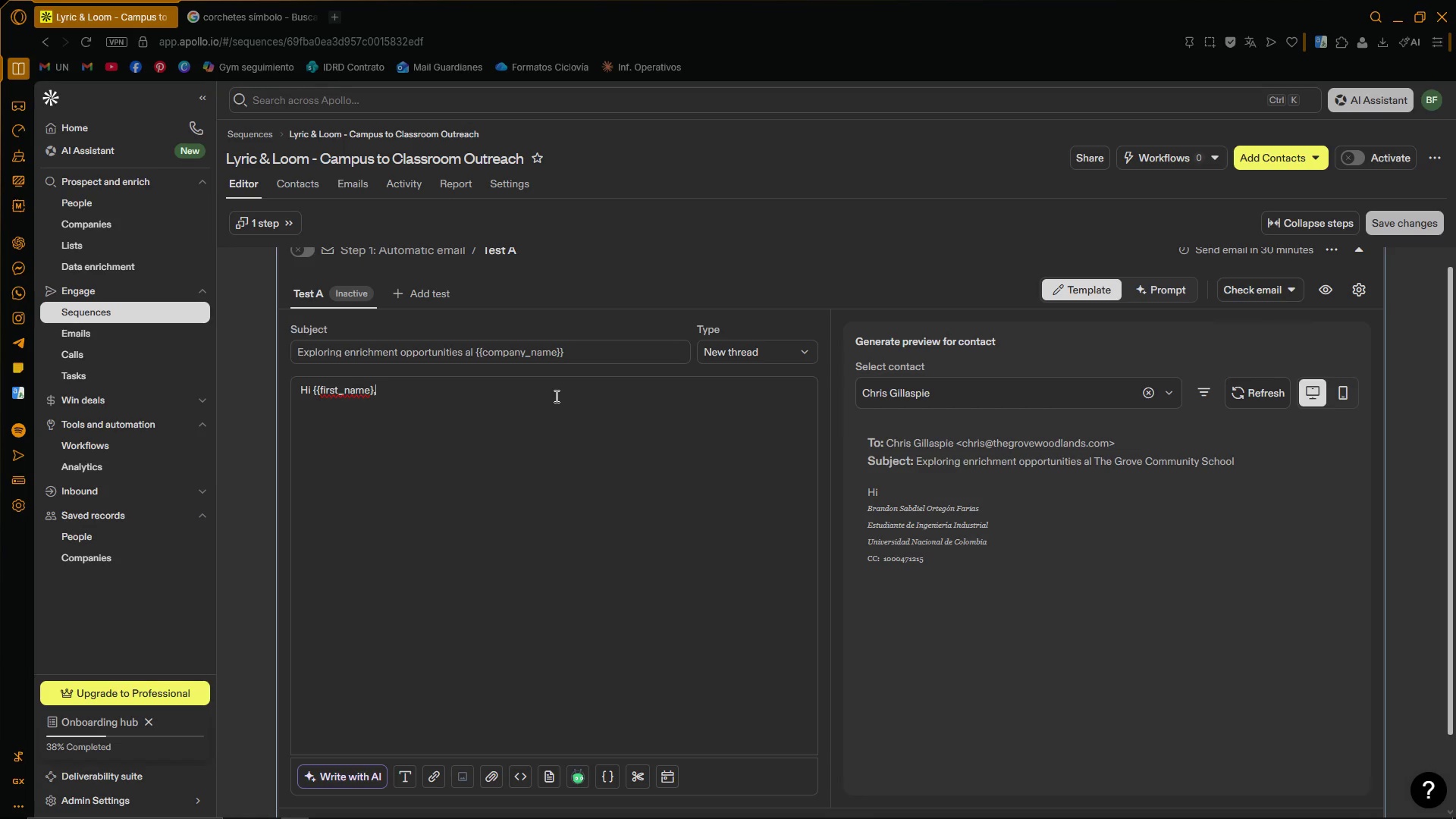 
key(Backspace)
 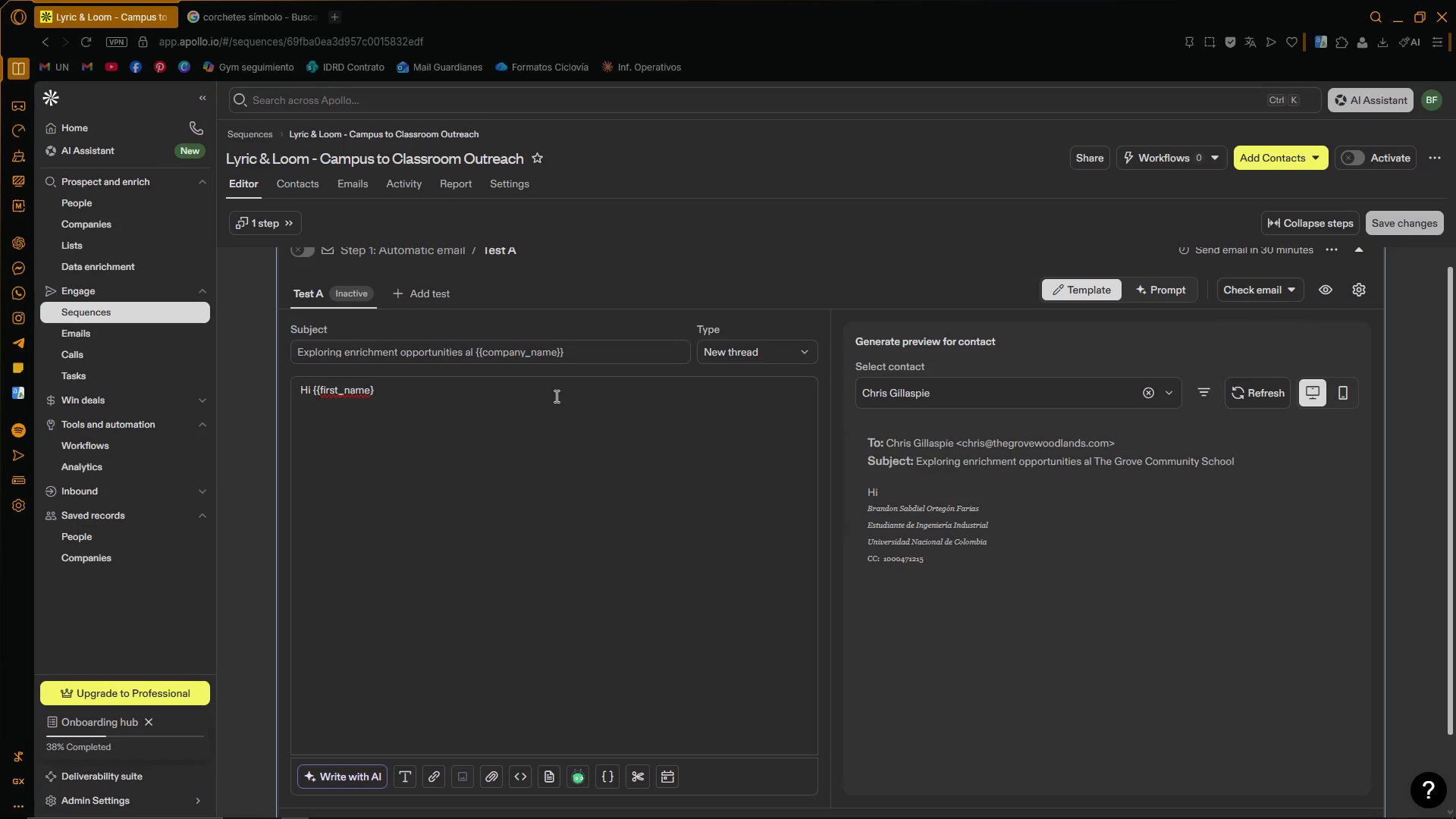 
key(Control+ControlLeft)
 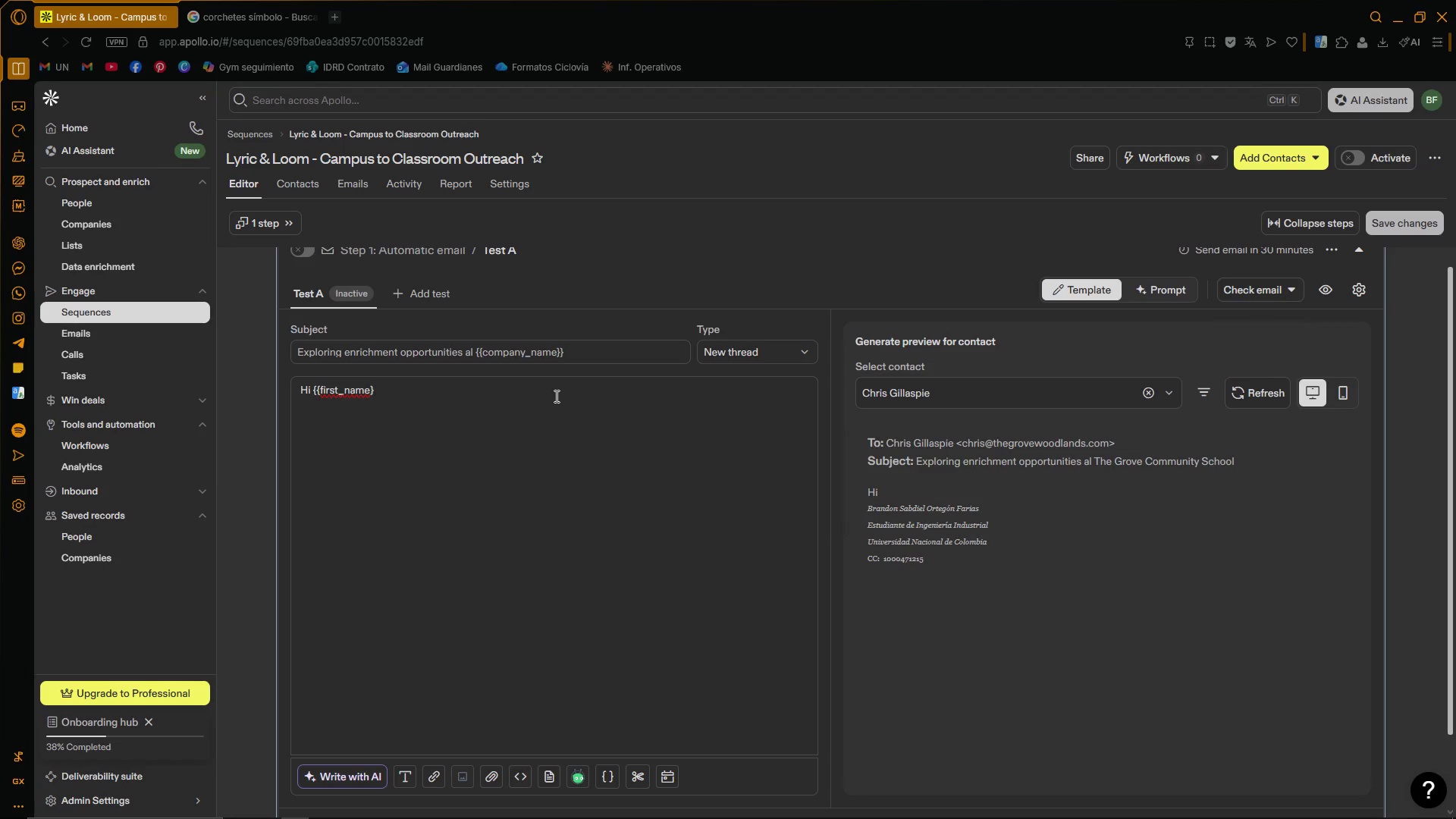 
key(Control+V)
 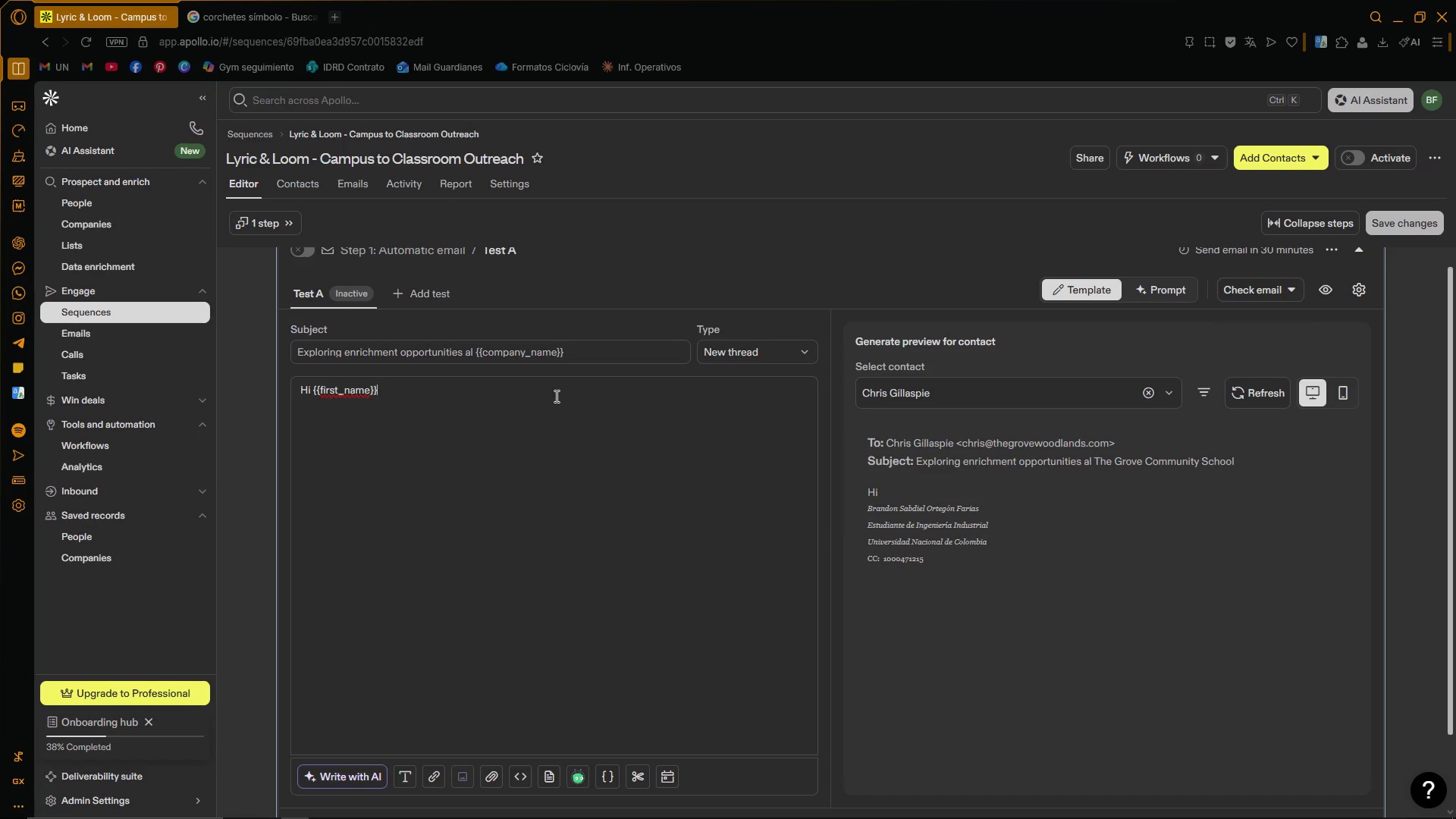 
key(Comma)
 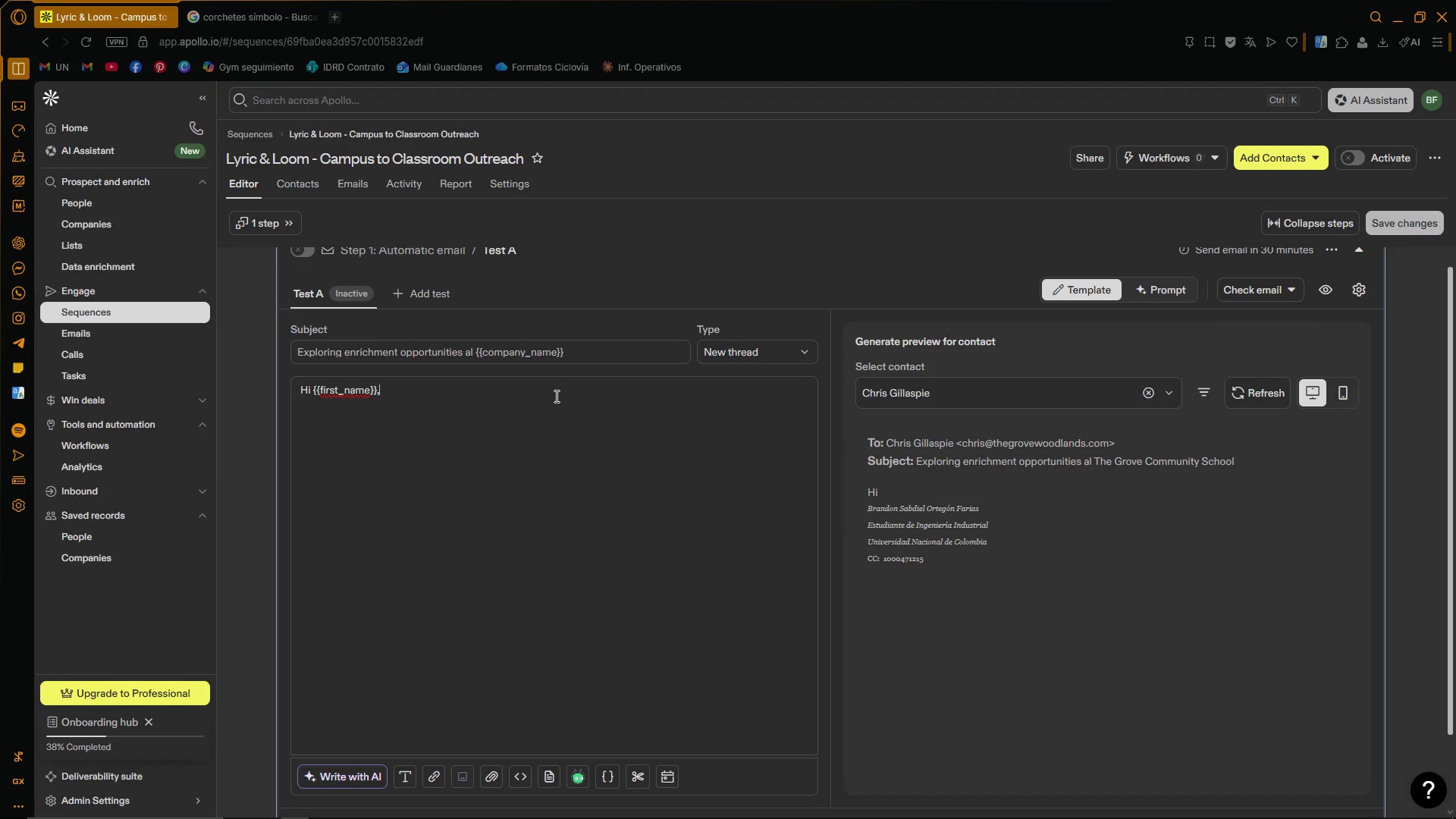 
key(Enter)
 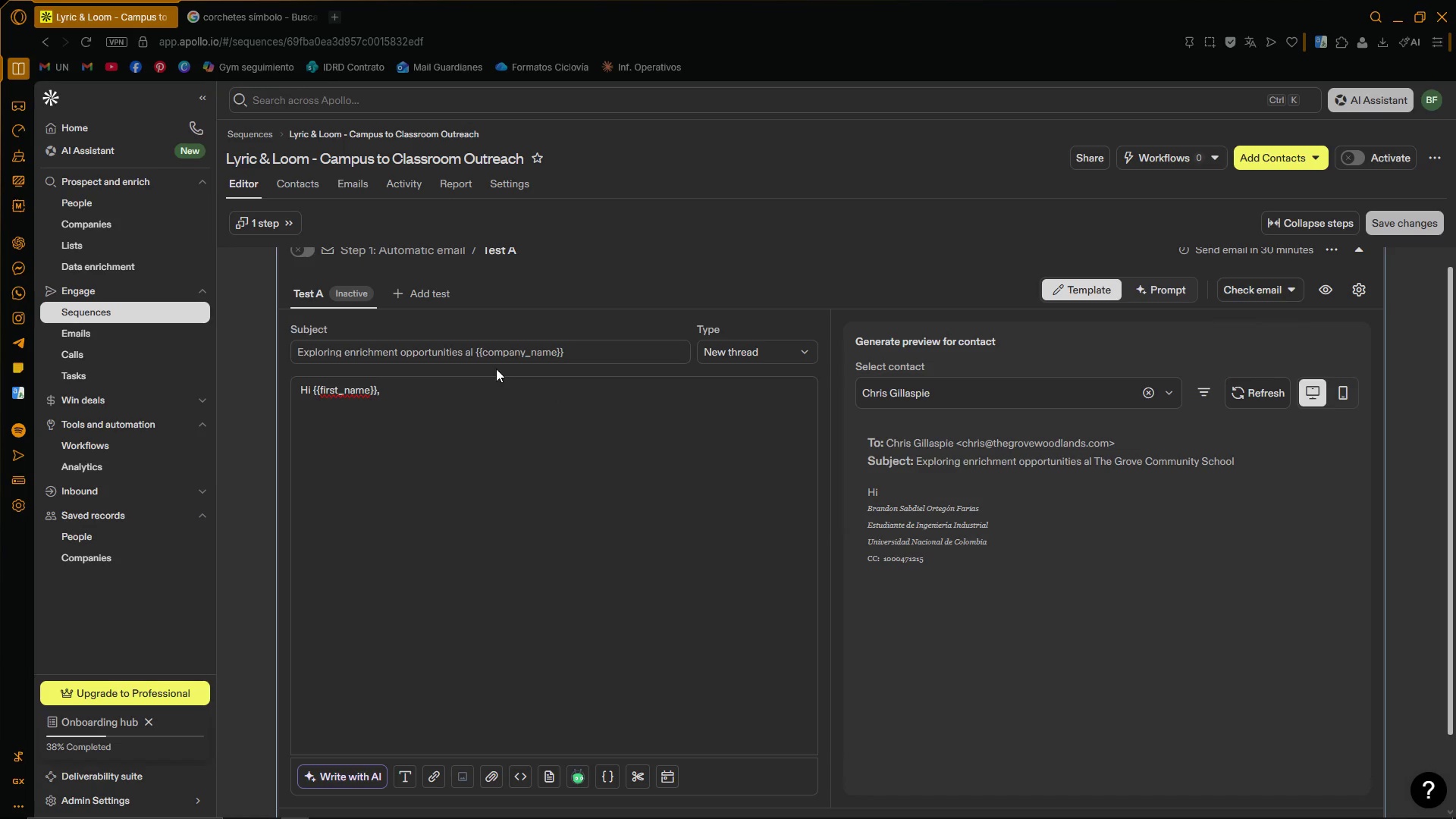 
left_click_drag(start_coordinate=[560, 350], to_coordinate=[563, 350])
 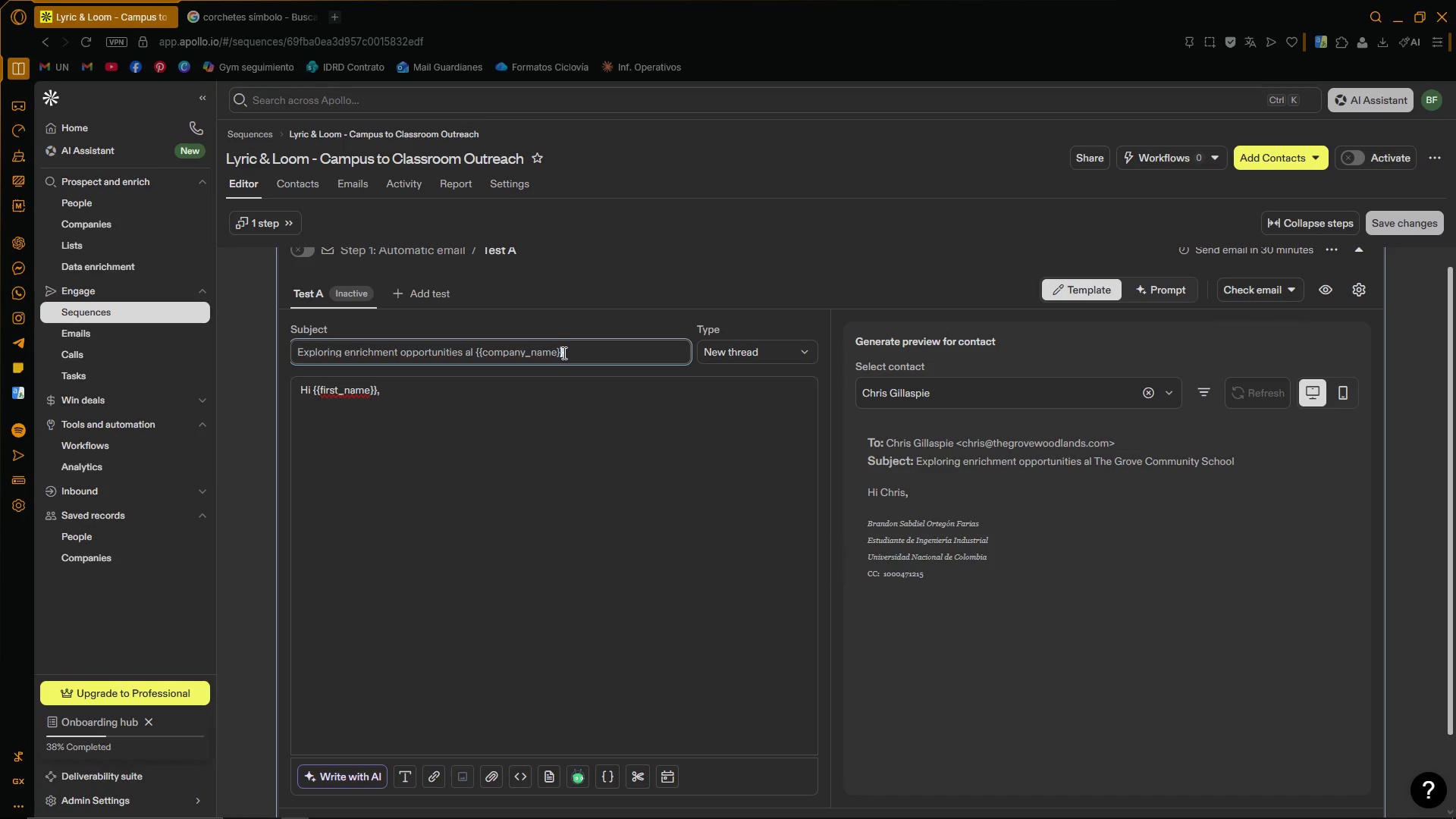 
left_click_drag(start_coordinate=[564, 352], to_coordinate=[557, 354])
 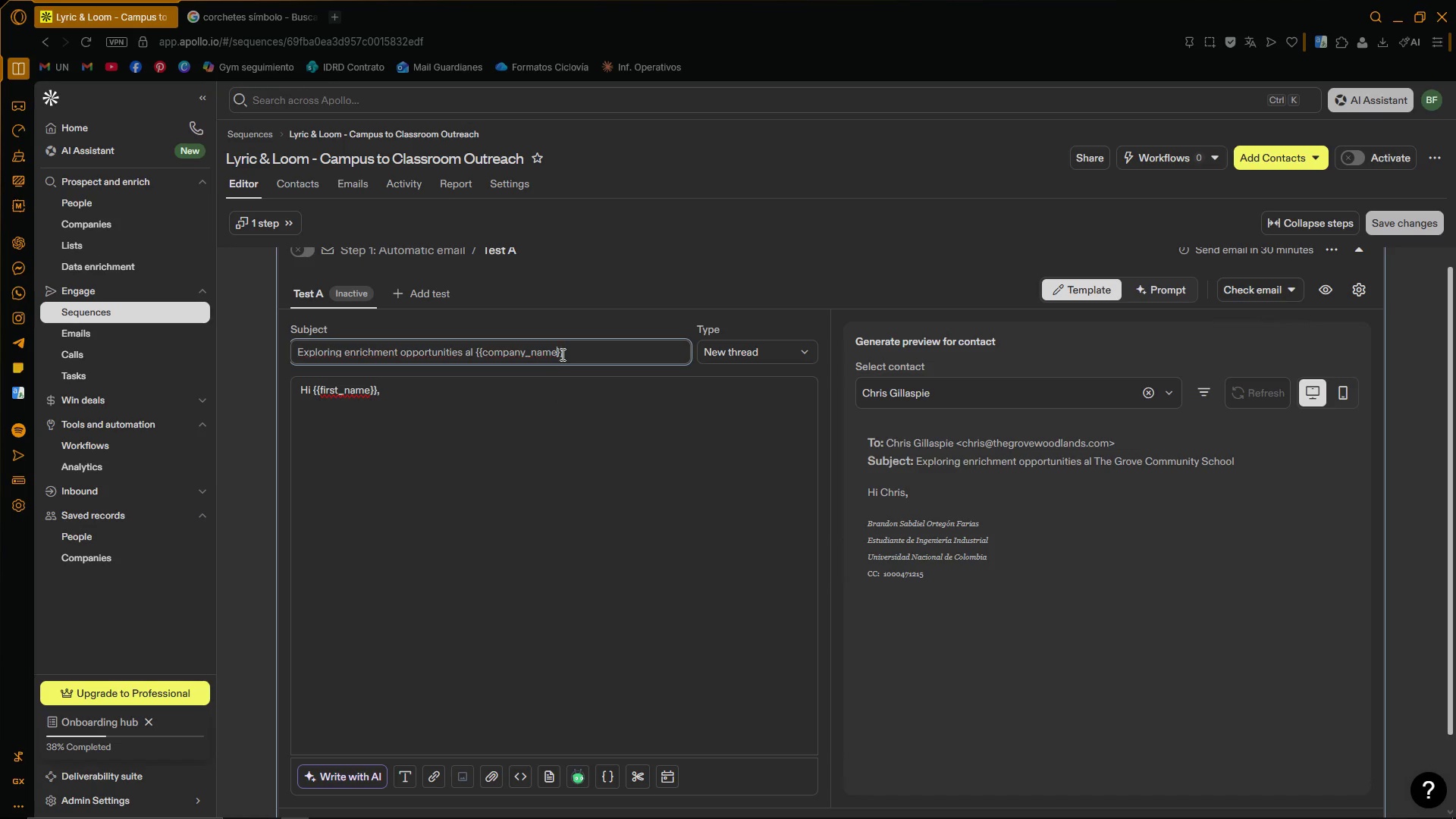 
left_click_drag(start_coordinate=[564, 351], to_coordinate=[556, 353])
 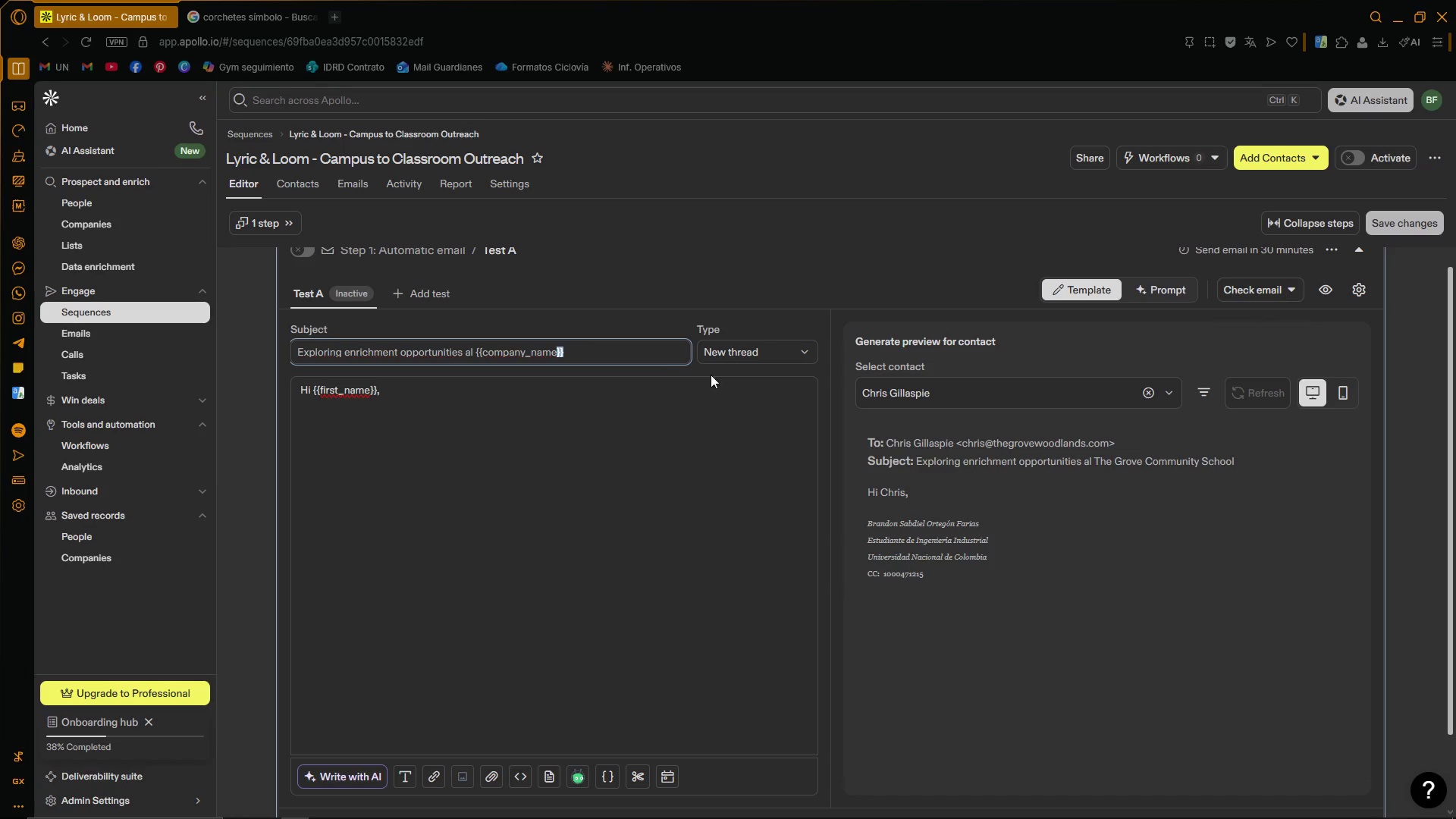 
key(Control+C)
 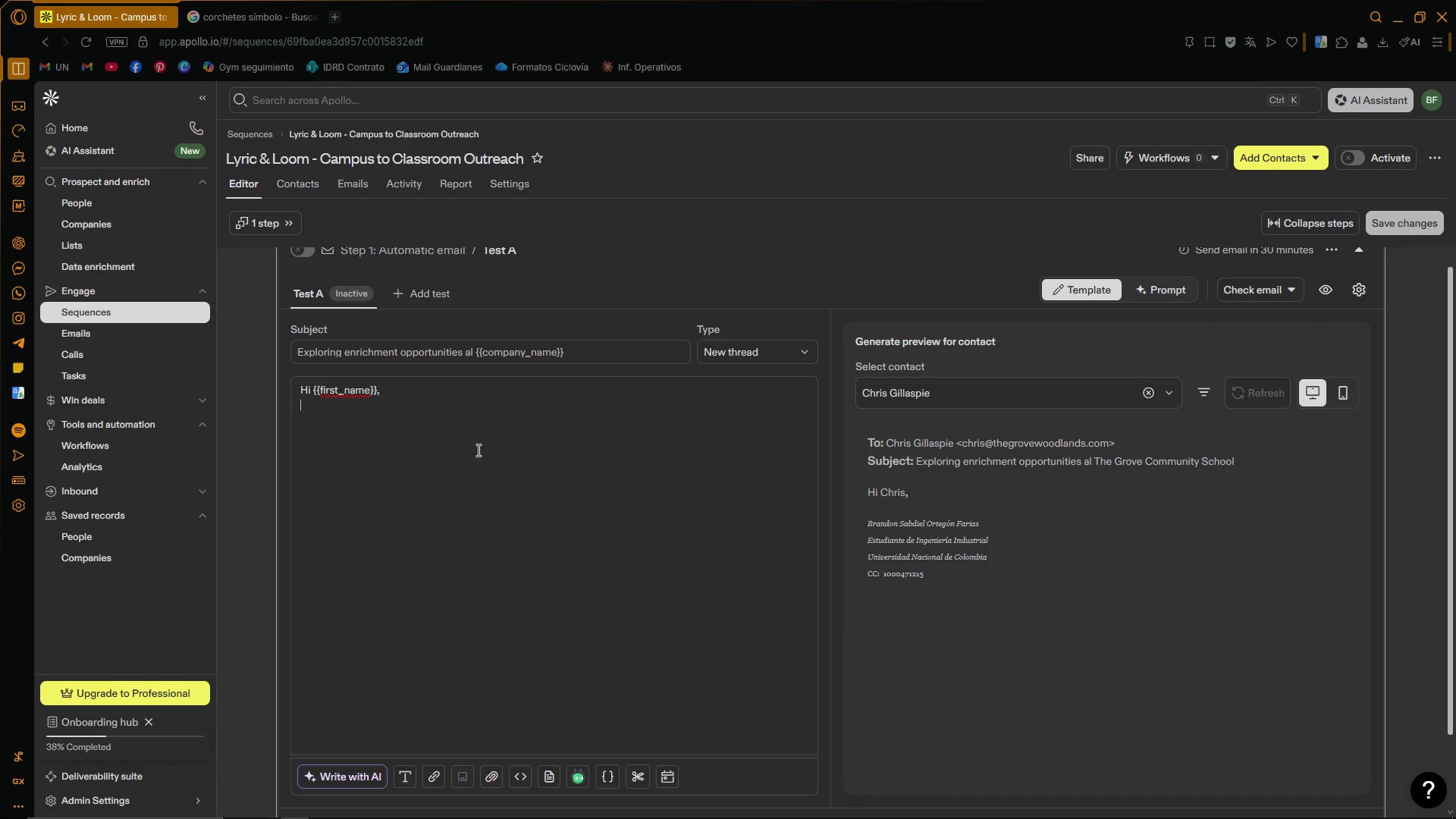 
double_click([433, 409])
 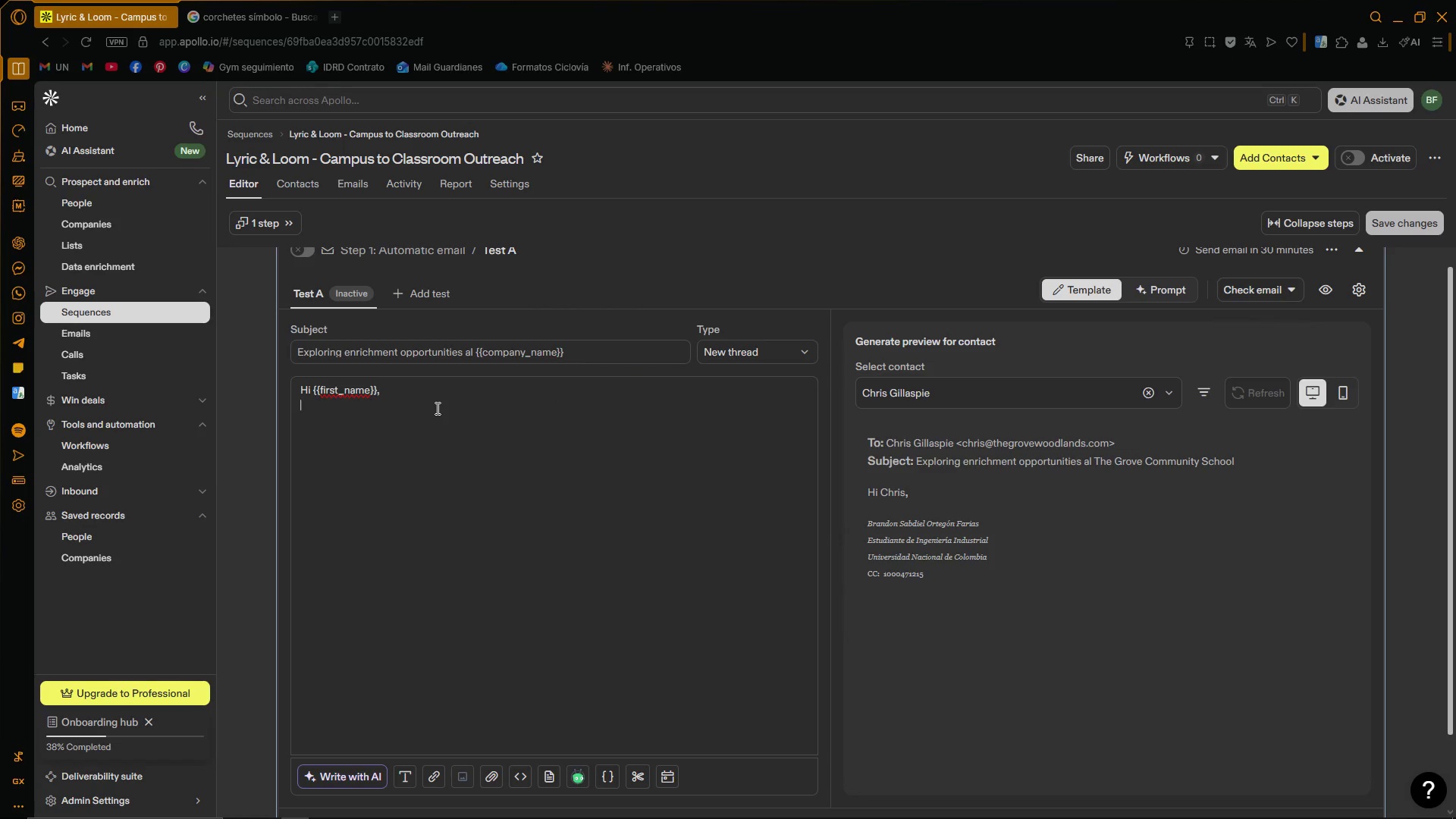 
key(Enter)
 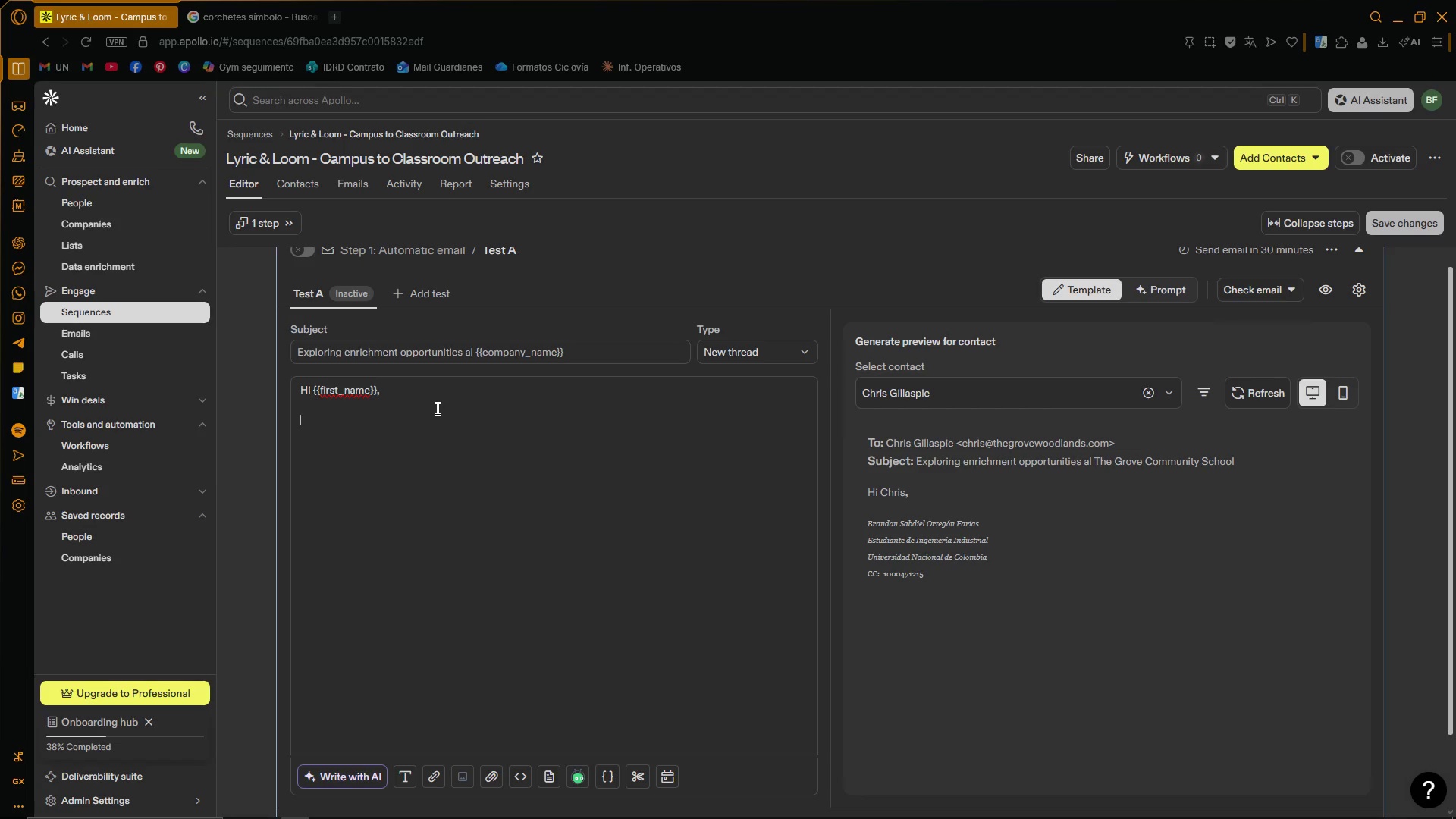 
type(I came )
key(Backspace)
key(Backspace)
key(Backspace)
key(Backspace)
key(Backspace)
key(Backspace)
key(Backspace)
 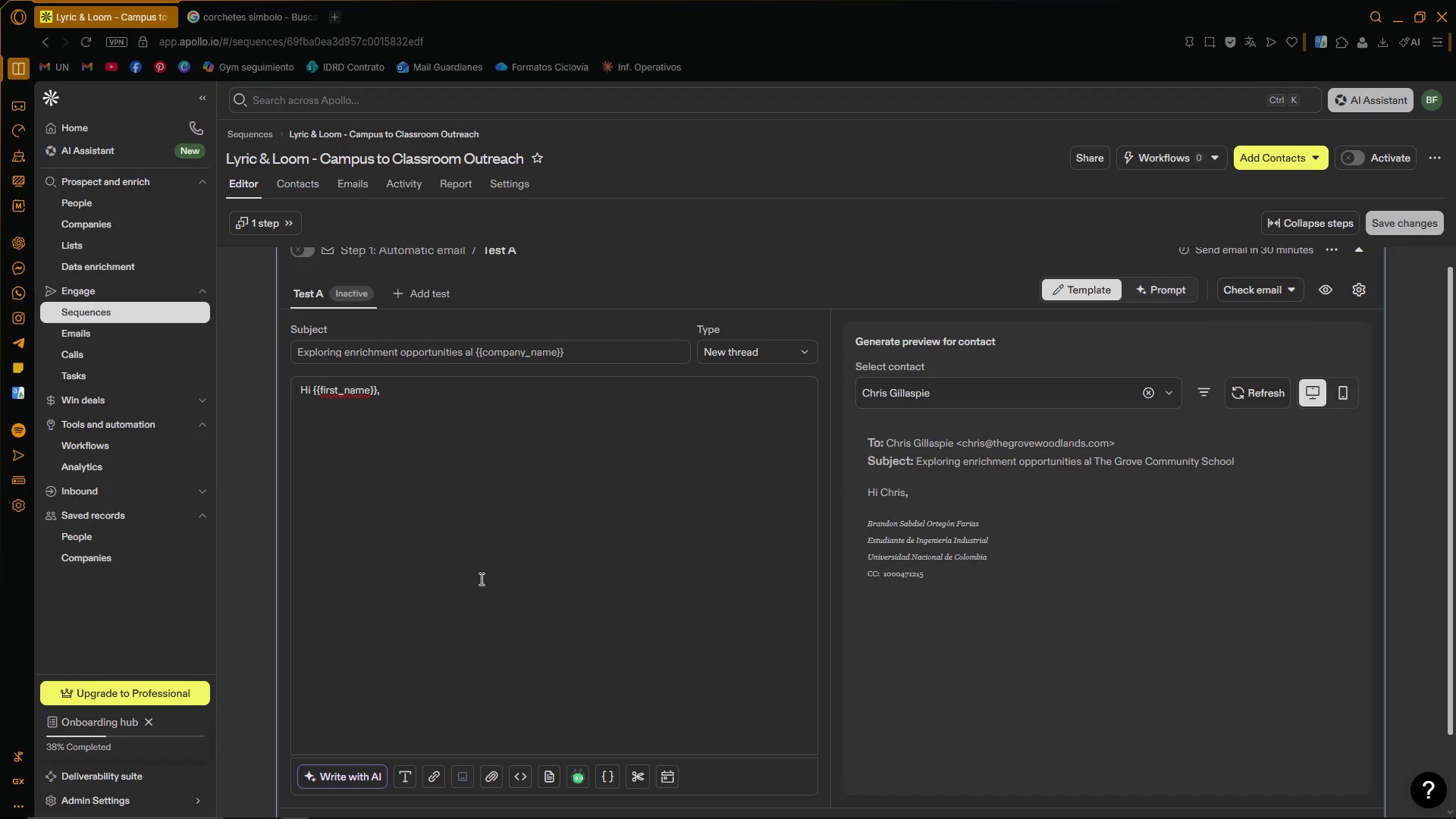 
type(A)
key(Backspace)
type(I came a )
key(Backspace)
type(cross )
 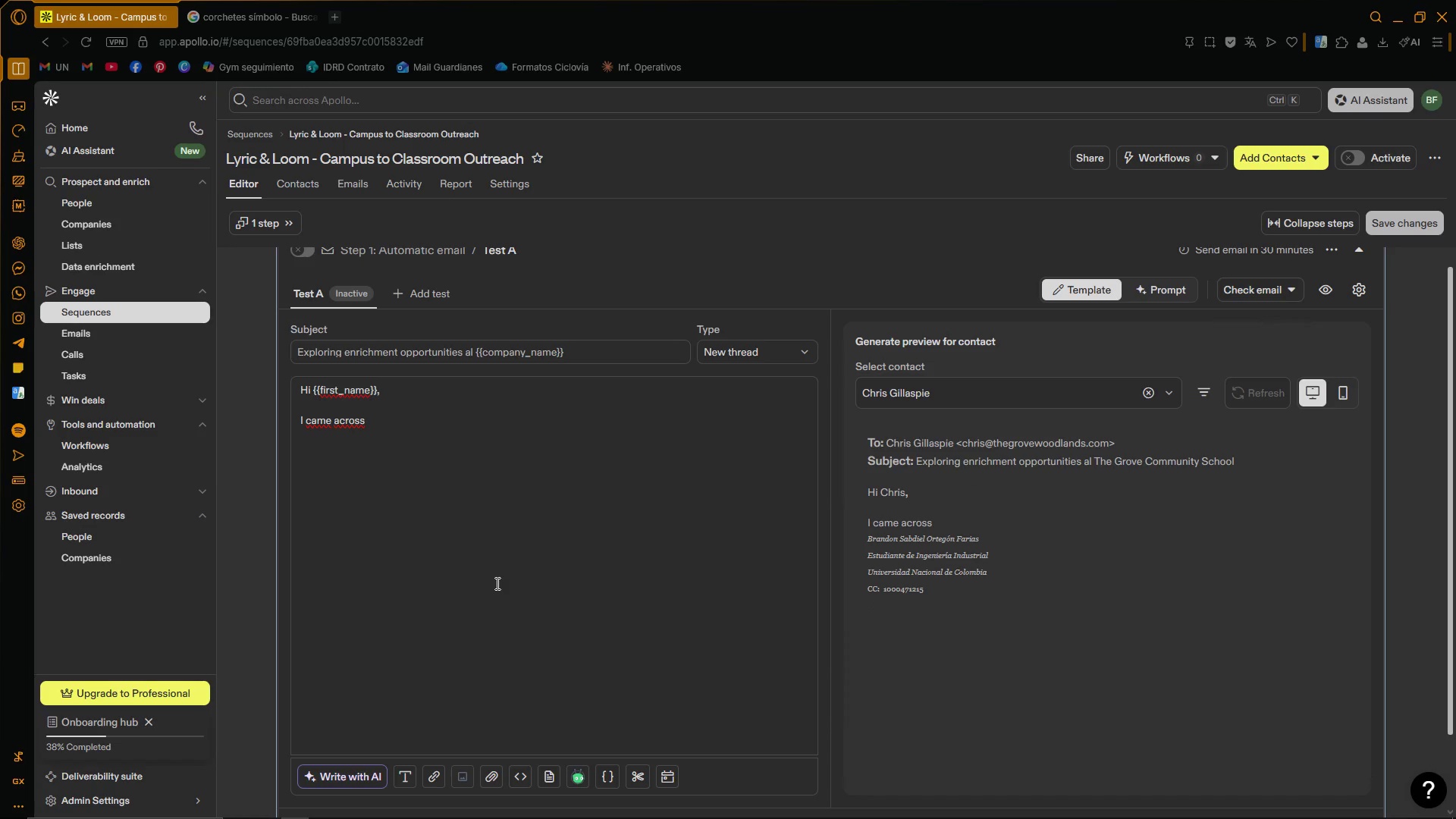 
key(Quote)
 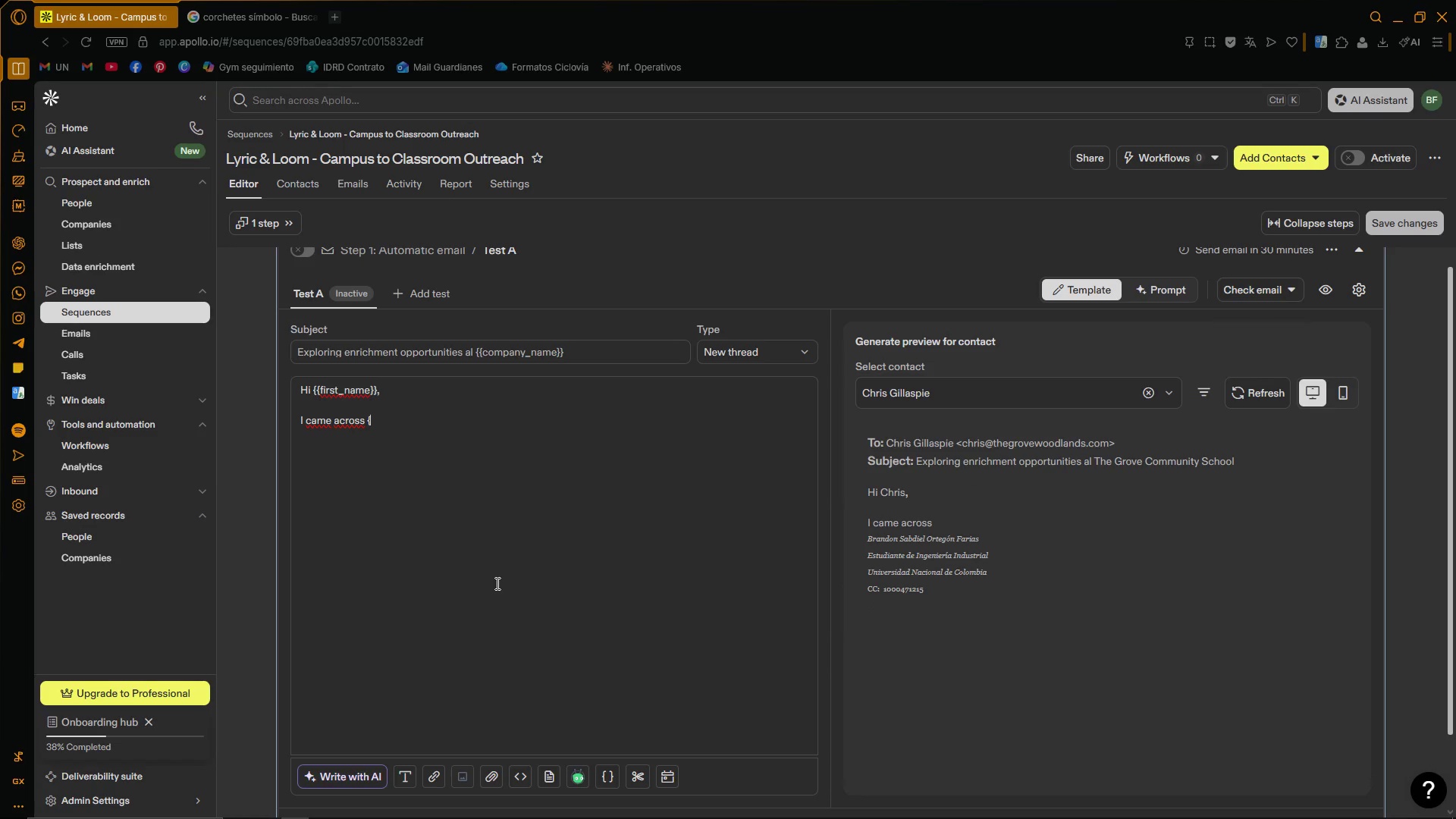 
key(Quote)
 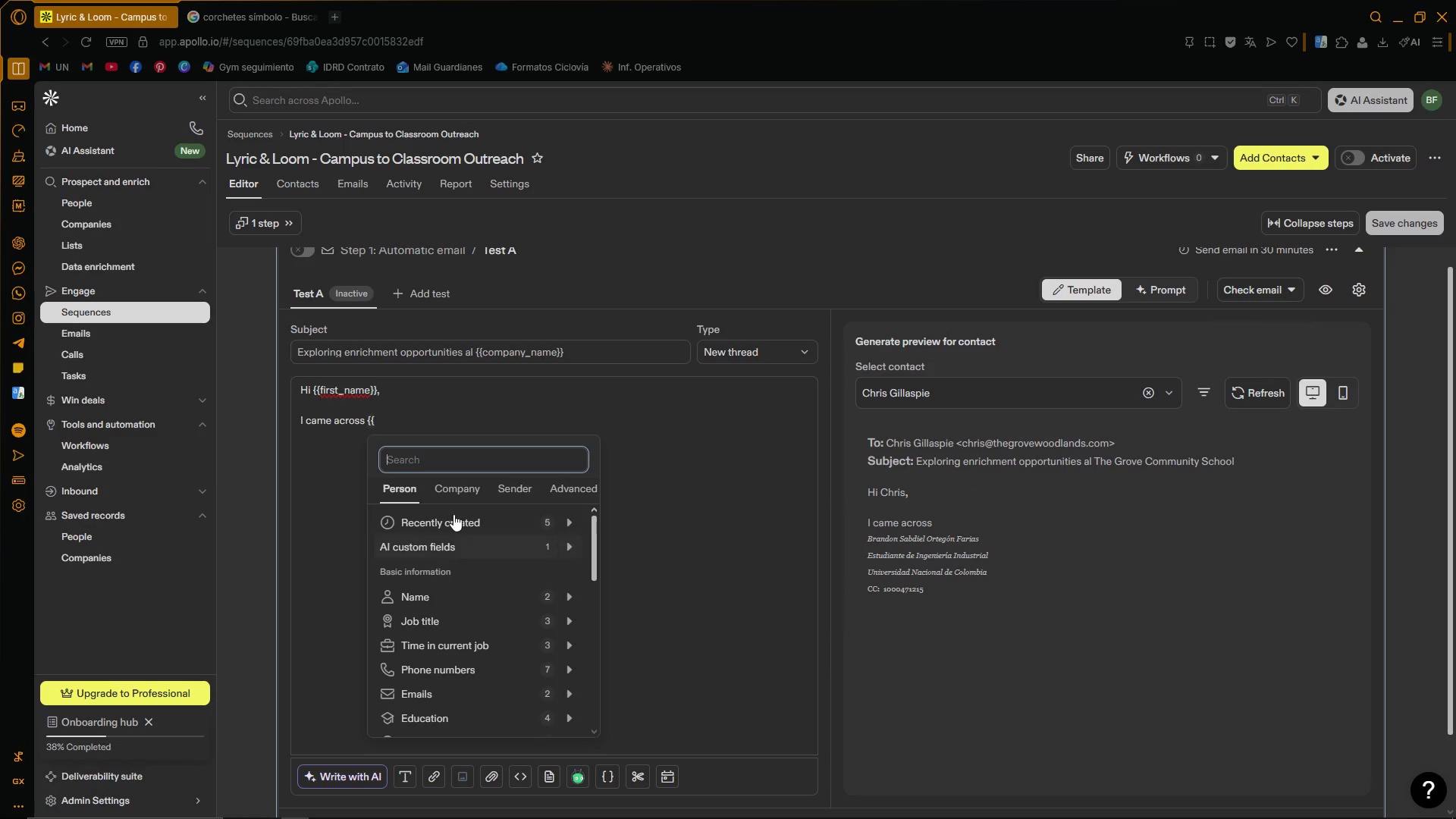 
left_click([431, 419])
 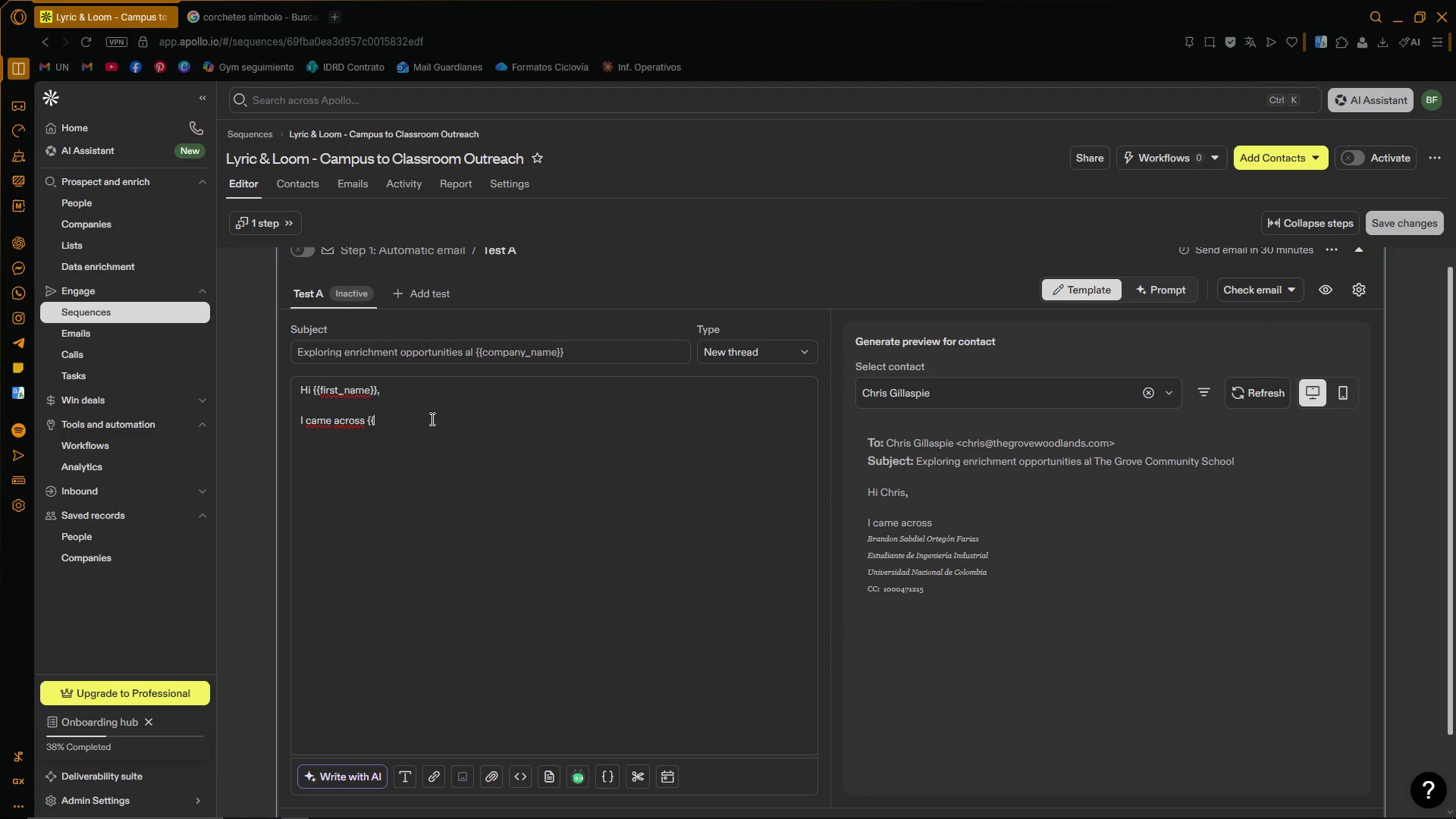 
type(company_name)
 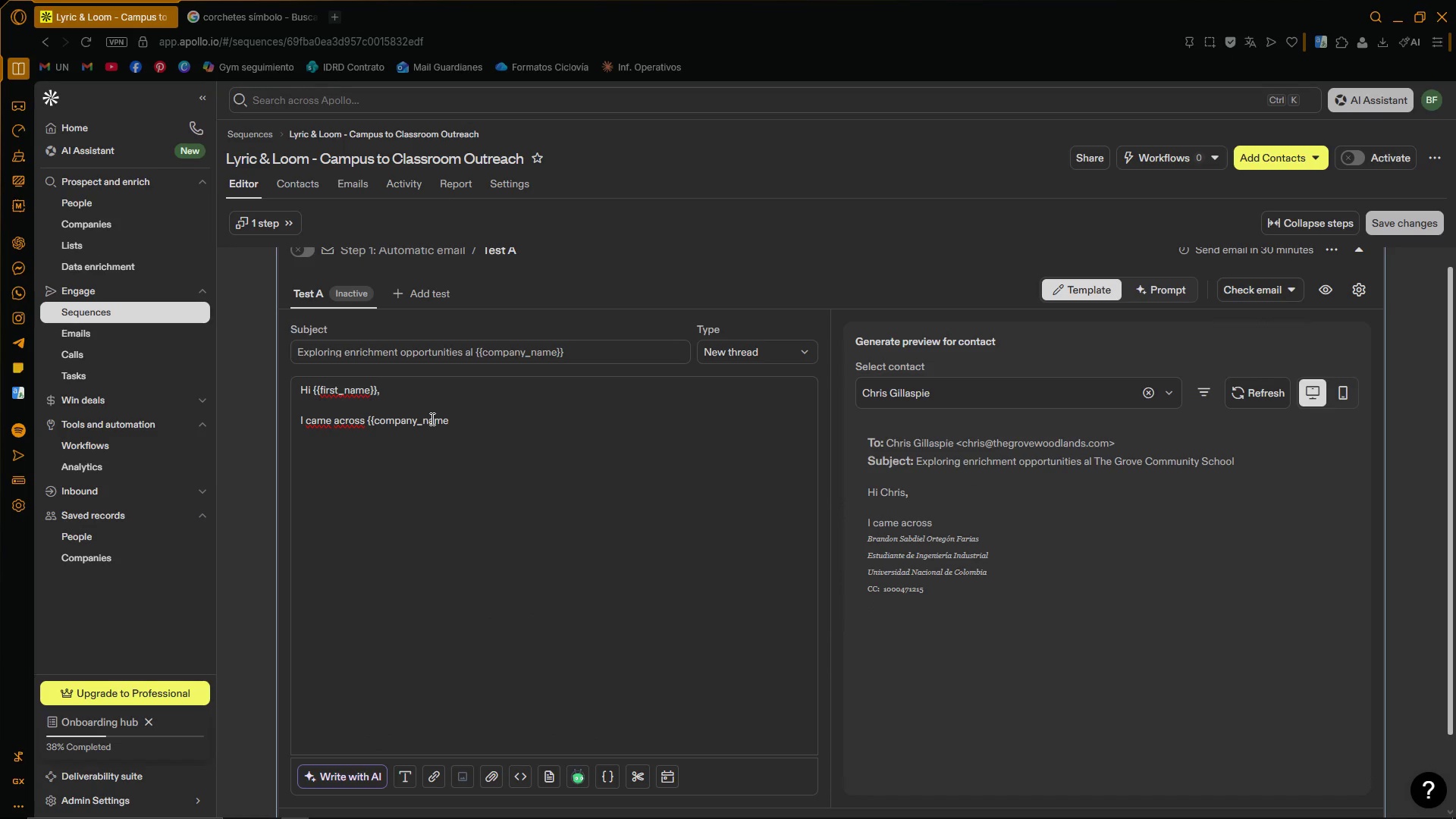 
key(Control+V)
 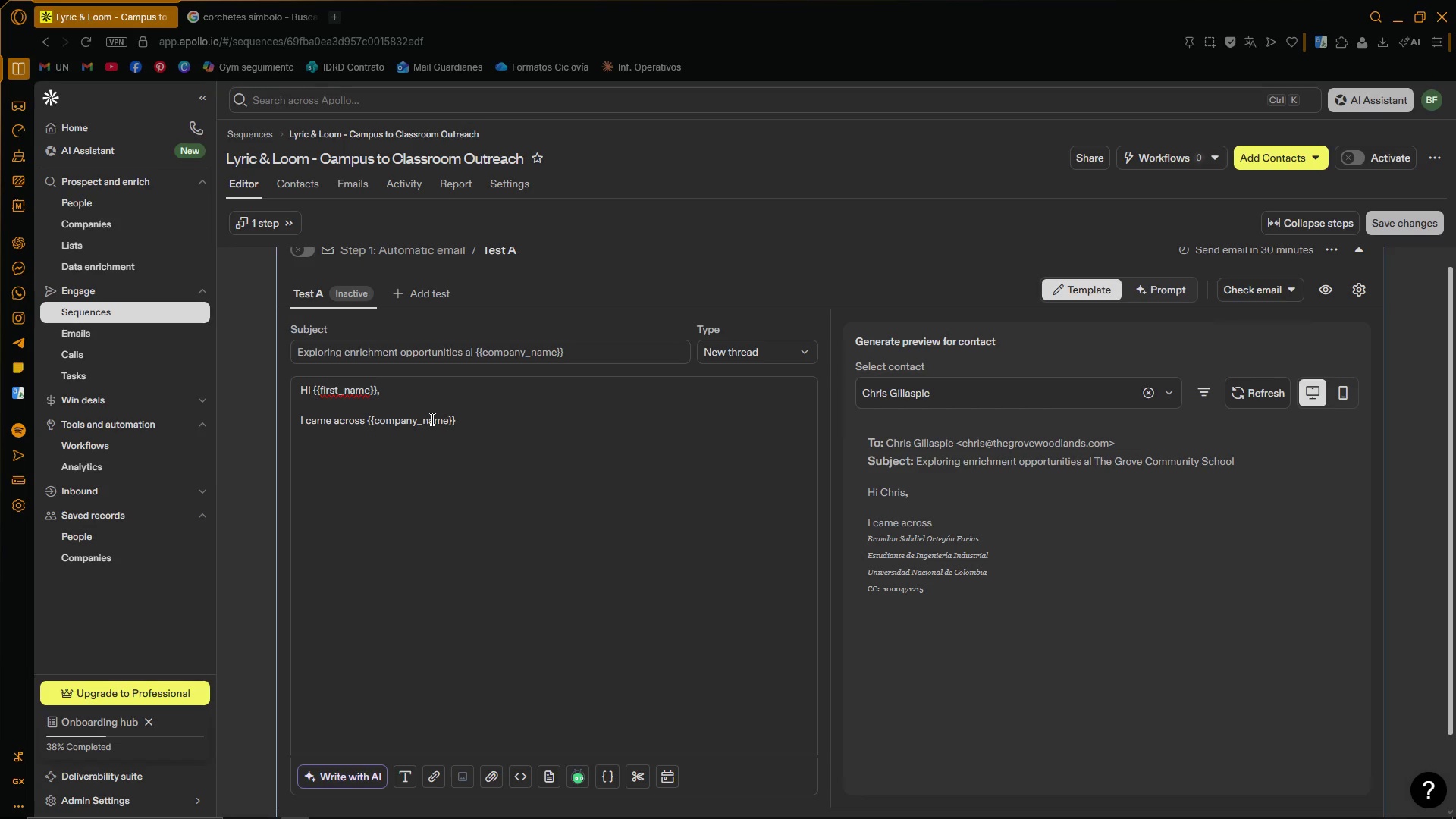 
type( while researching schoole)
key(Backspace)
type(s that prioritize well-rounded student )
 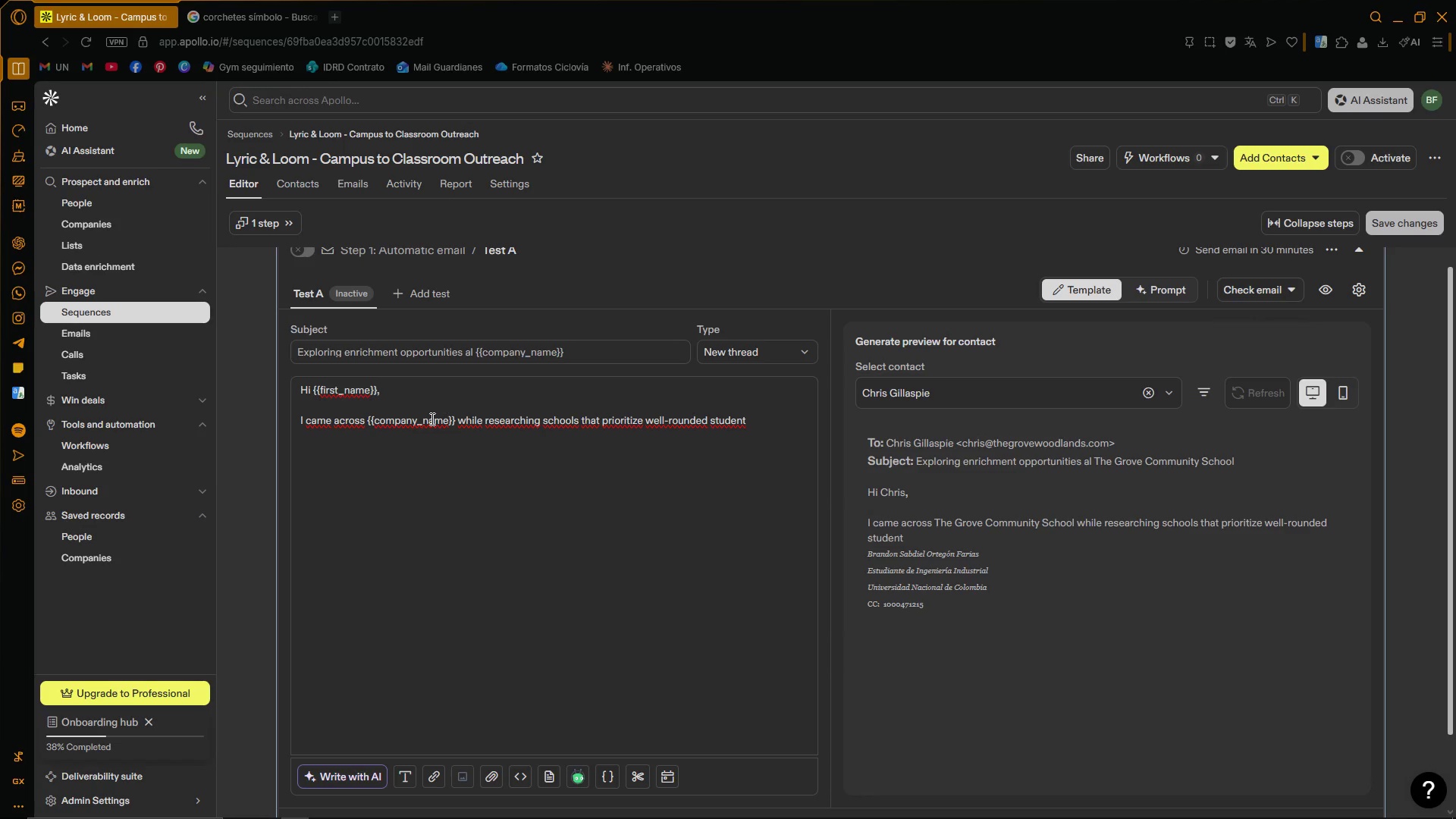 
type(develope)
key(Backspace)
type(men)
key(Backspace)
key(Backspace)
type(ent, )
 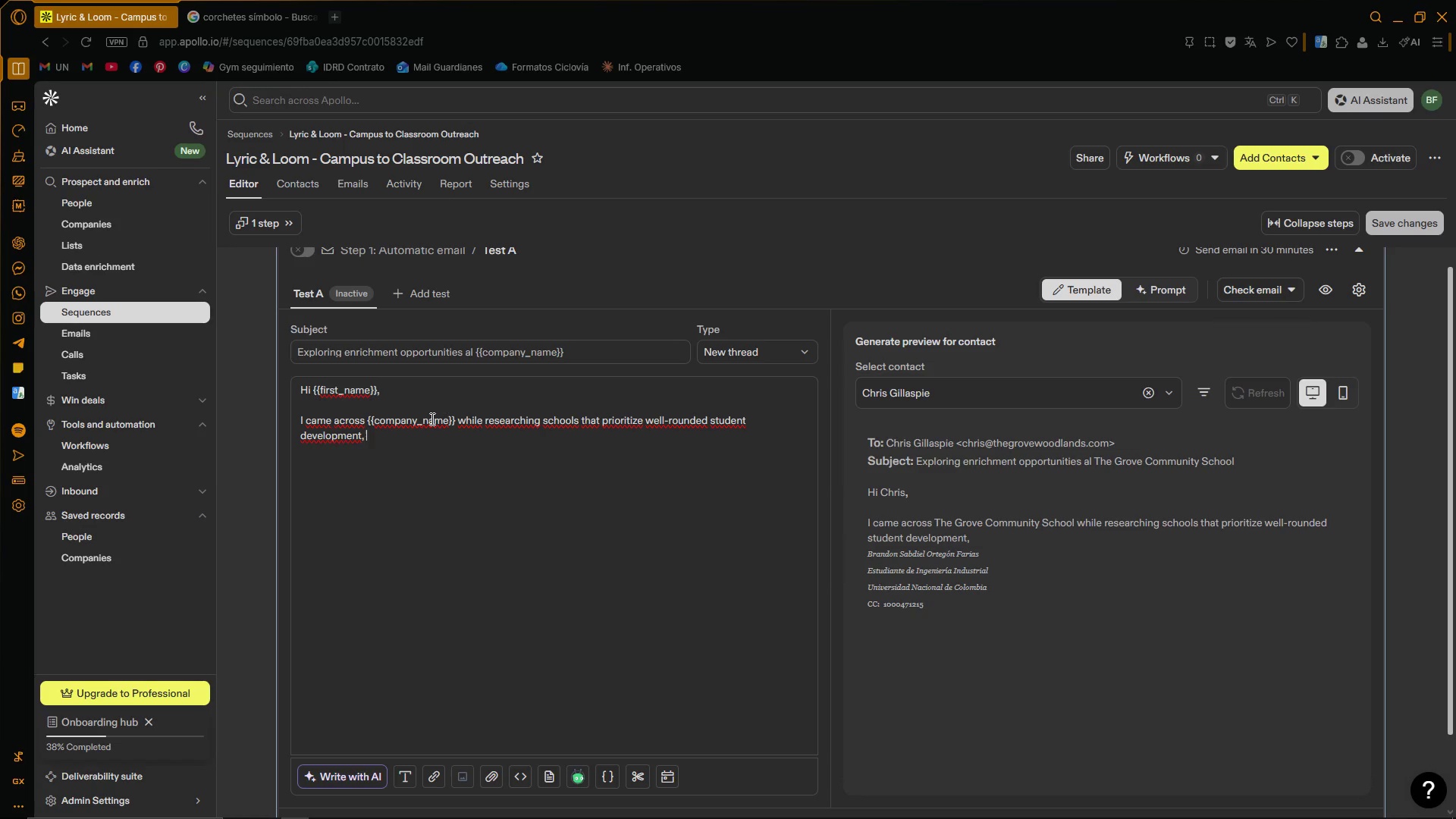 
wait(8.52)
 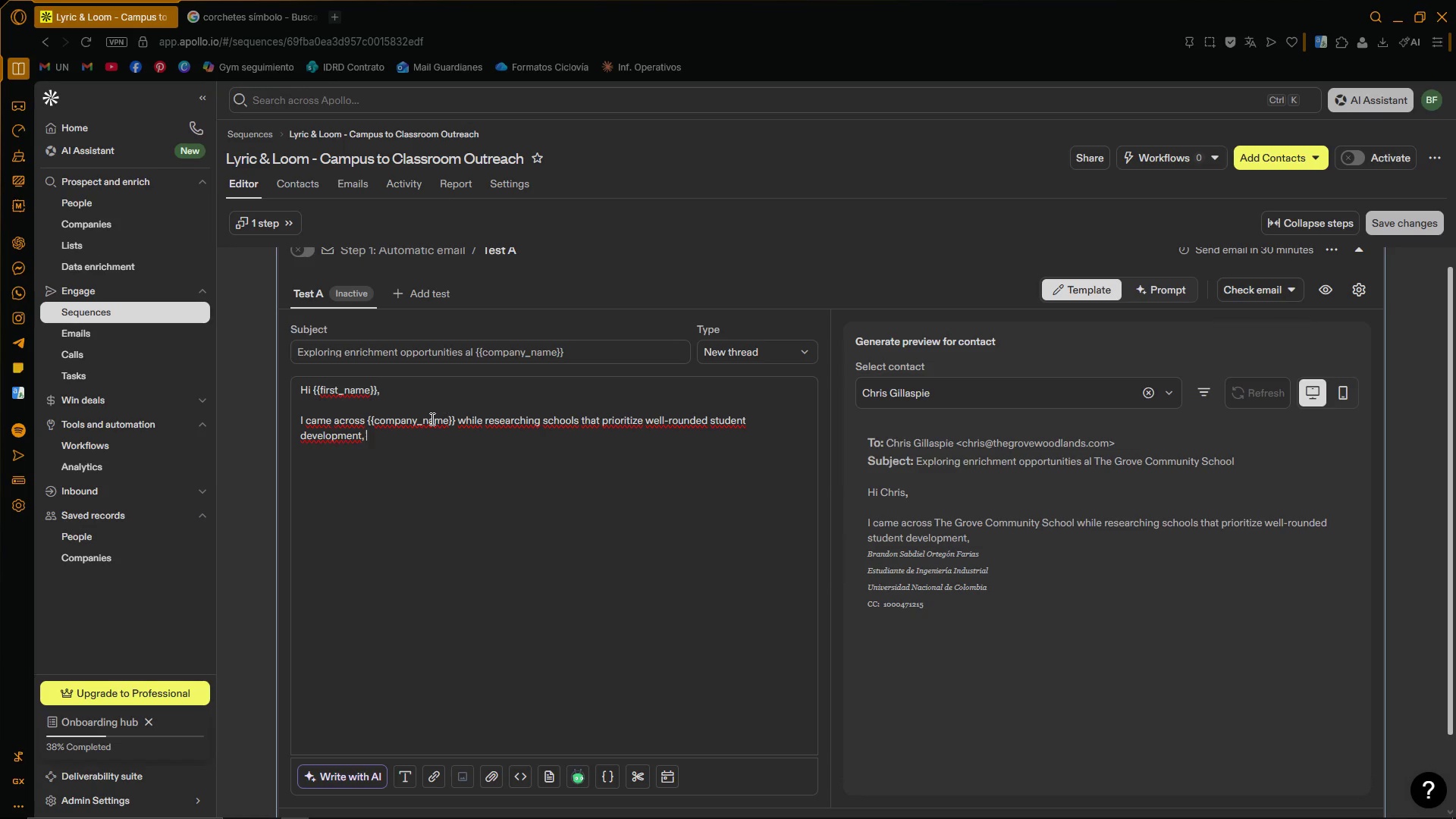 
type(and I )
 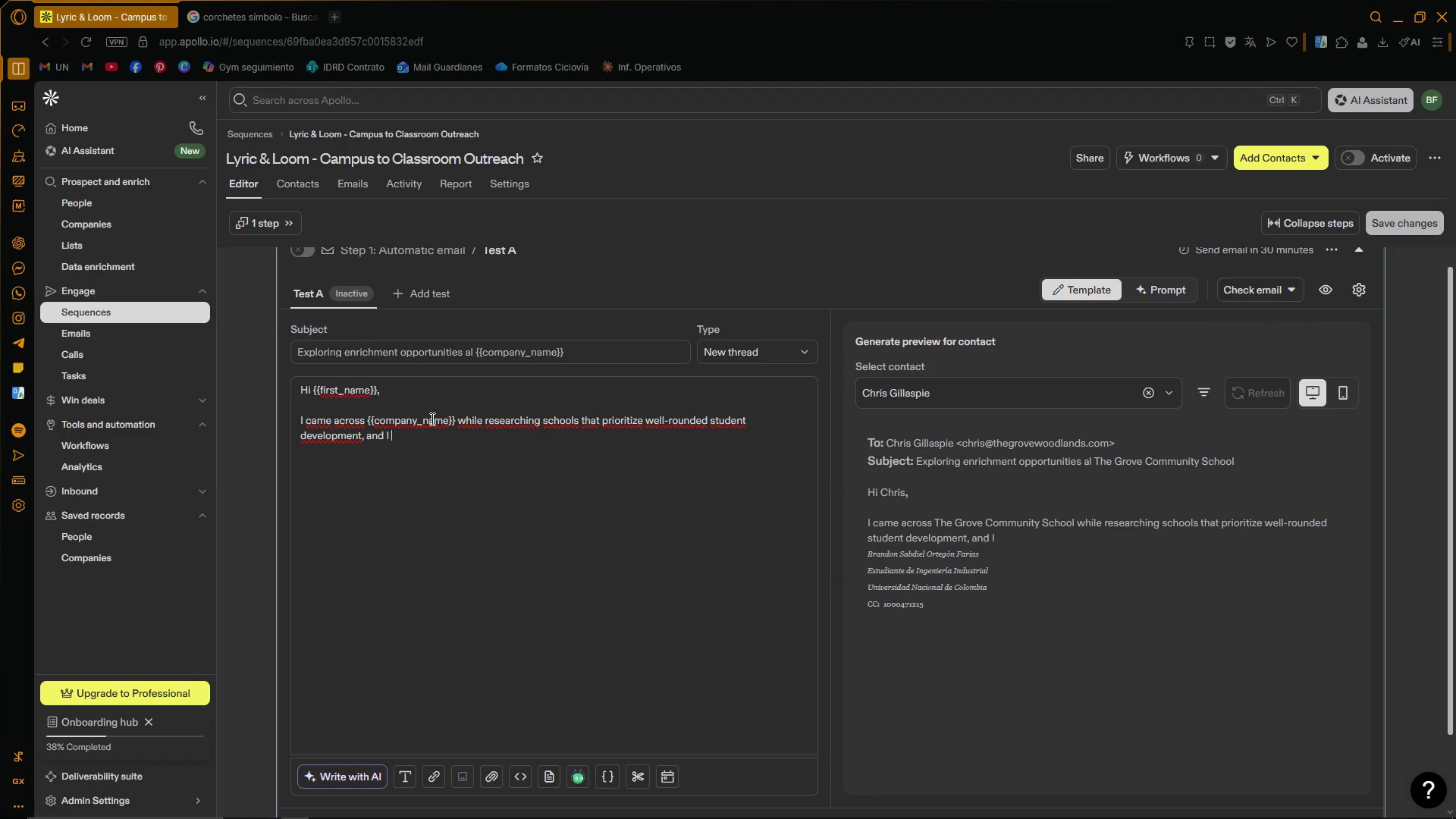 
wait(43.53)
 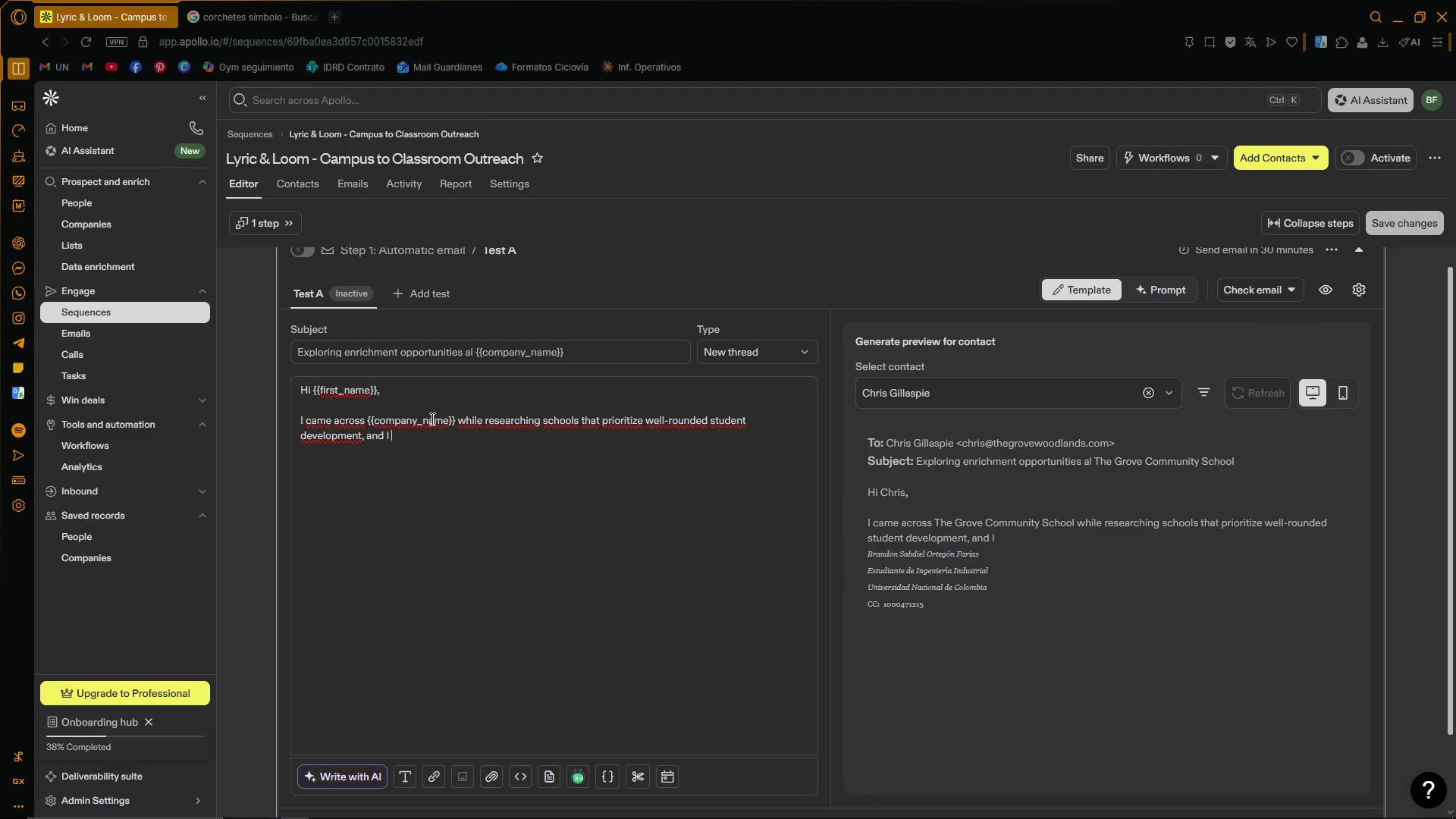 
type(thought it might be relevant to connc)
key(Backspace)
type(ect.)
 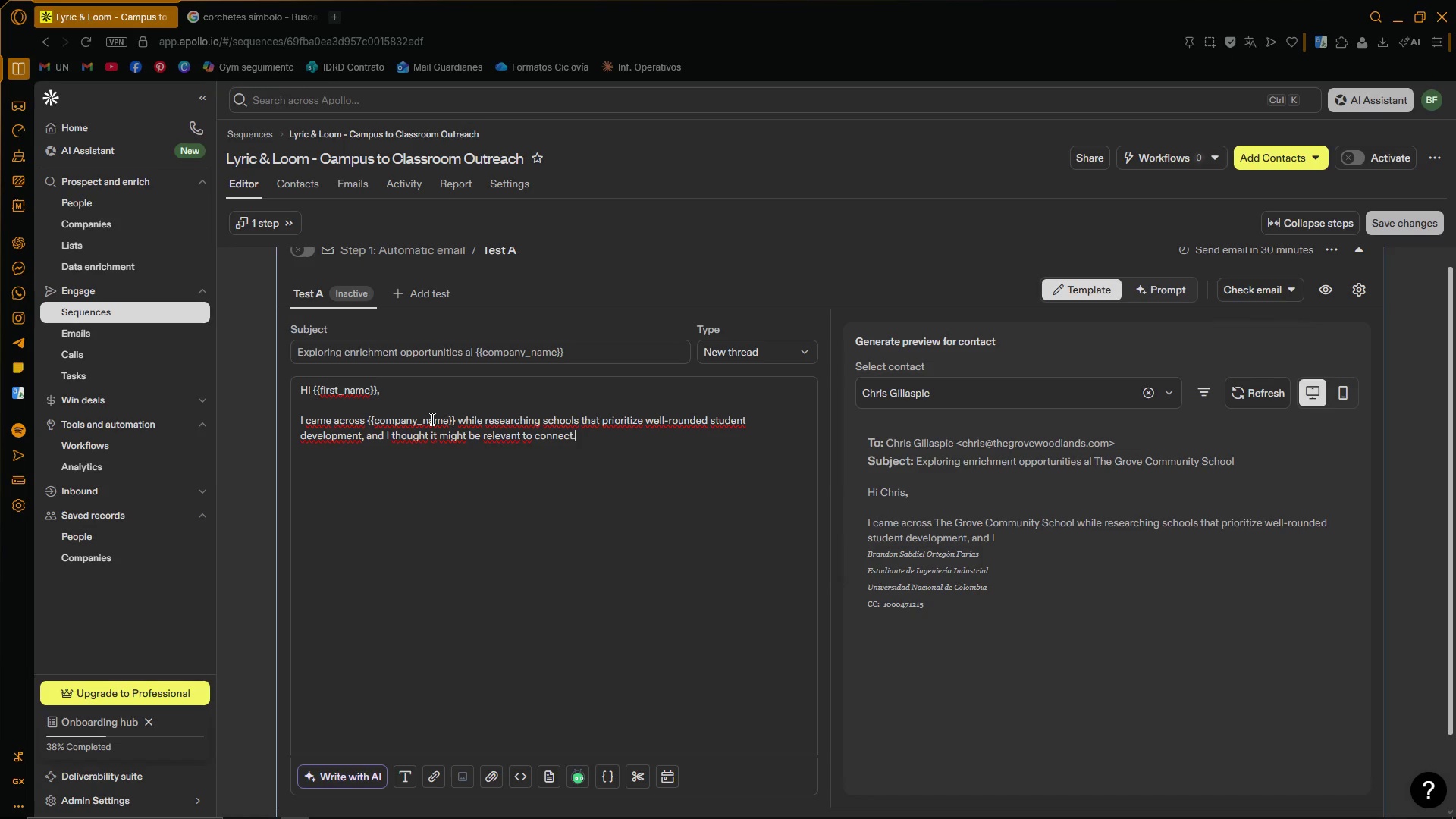 
key(Enter)
 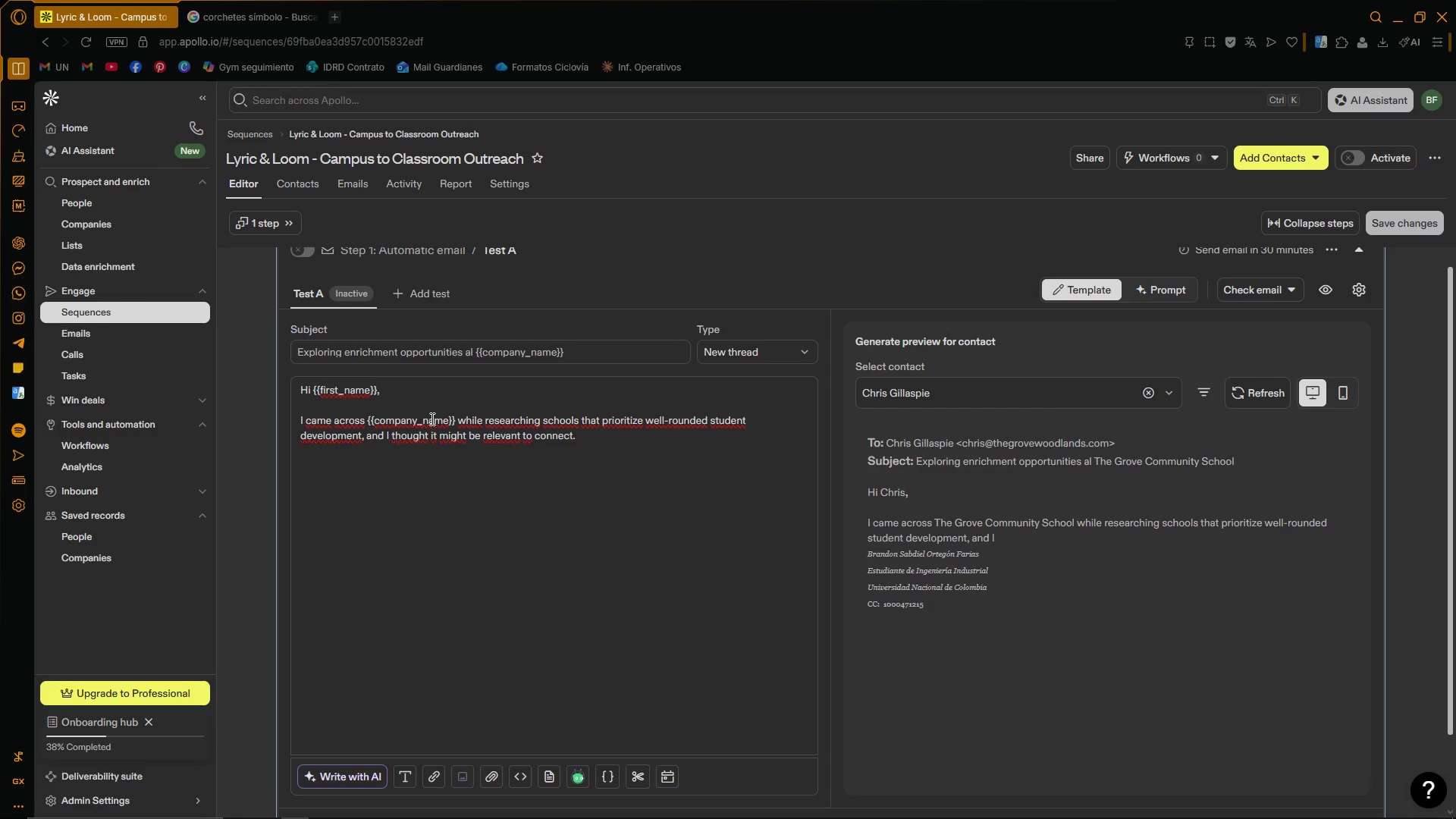 
key(Enter)
 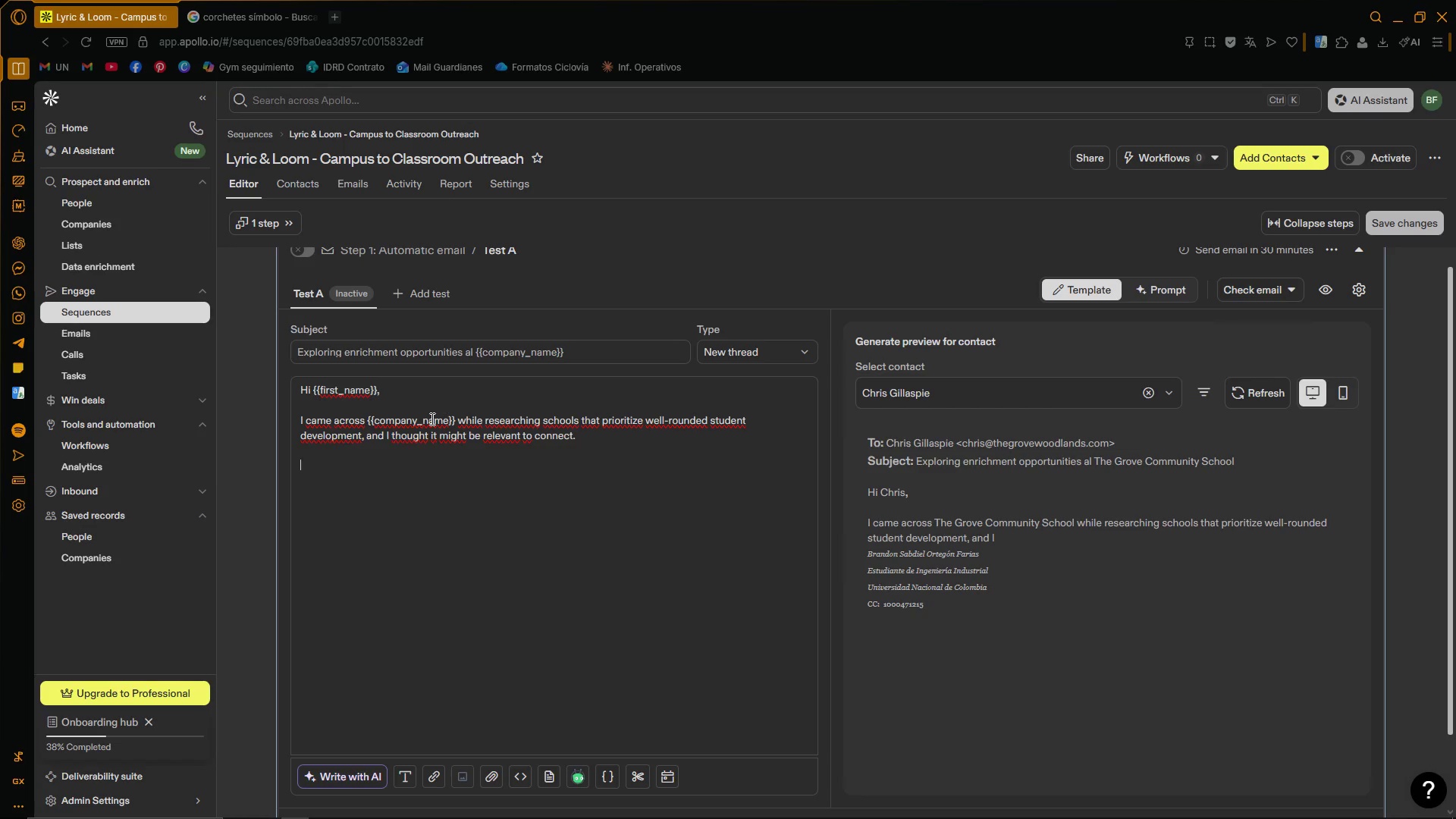 
type(At Lyric ^ Loom Academy, we partner with select prva)
key(Backspace)
key(Backspace)
type(ivate oi)
key(Backspace)
key(Backspace)
type(institutions to deliver hight-quality )
 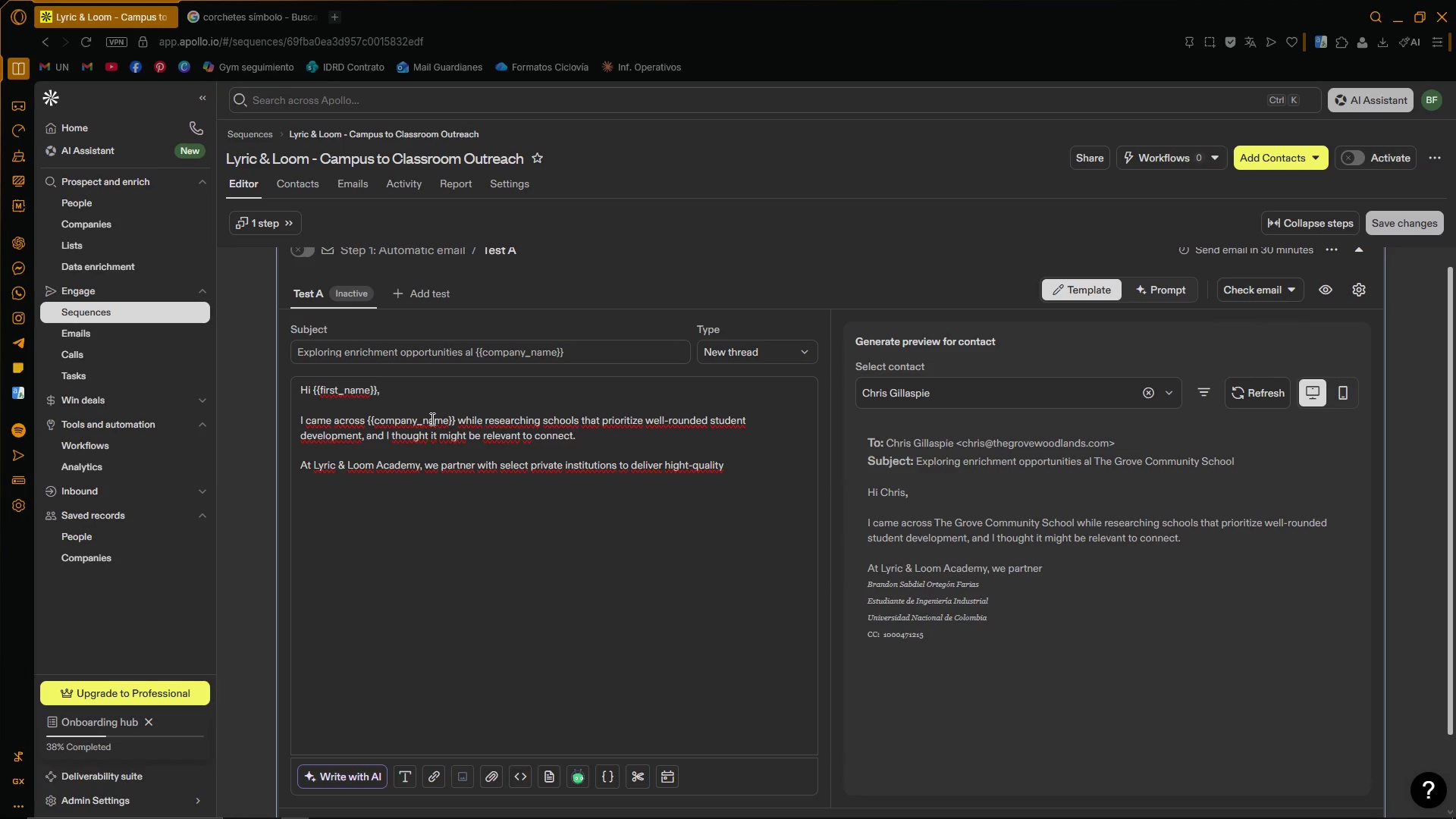 
hold_key(key=AltRight, duration=0.34)
 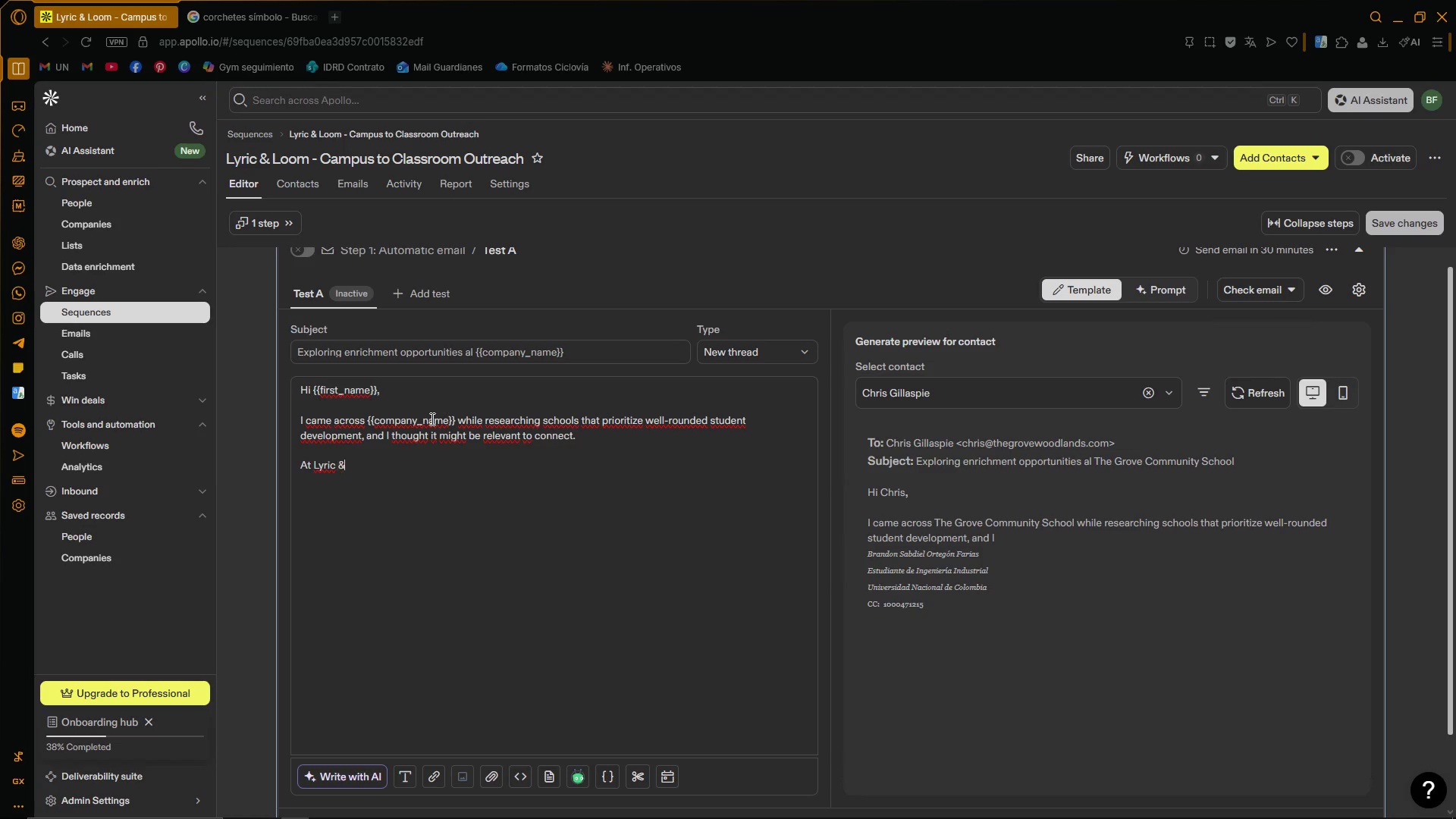 
hold_key(key=ControlLeft, duration=0.34)
 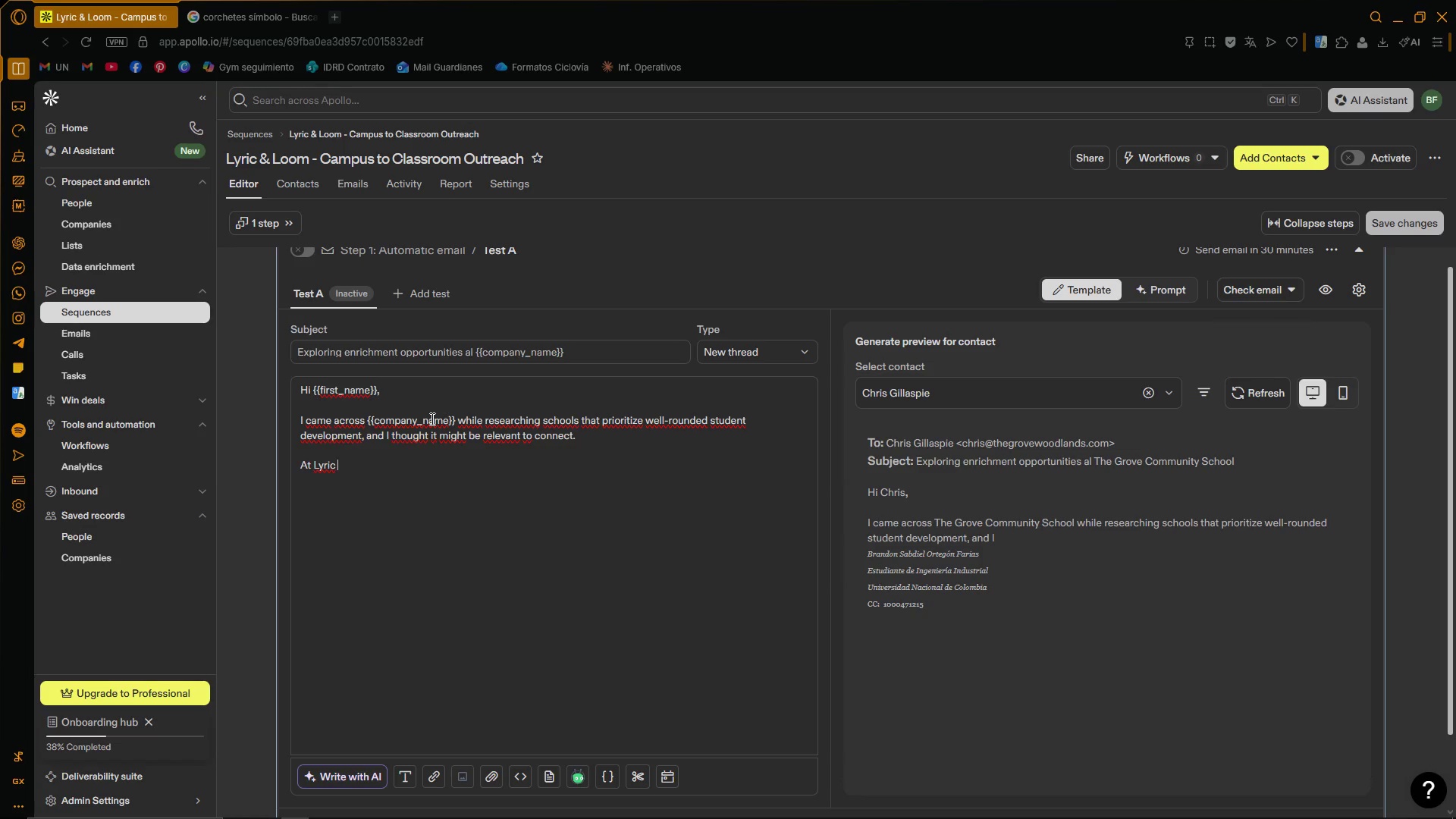 
key(Control+ControlLeft)
 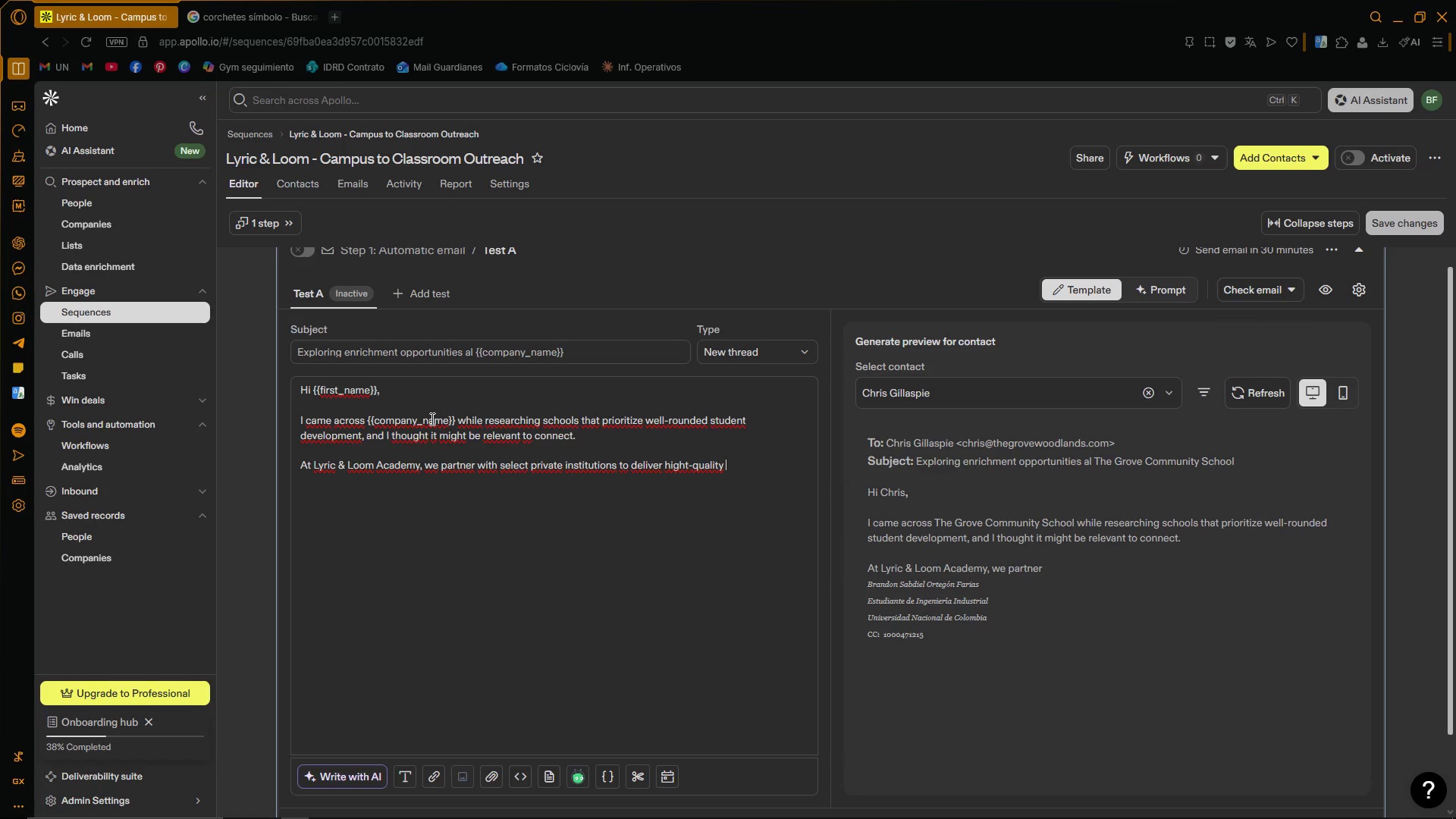 
key(Quote)
 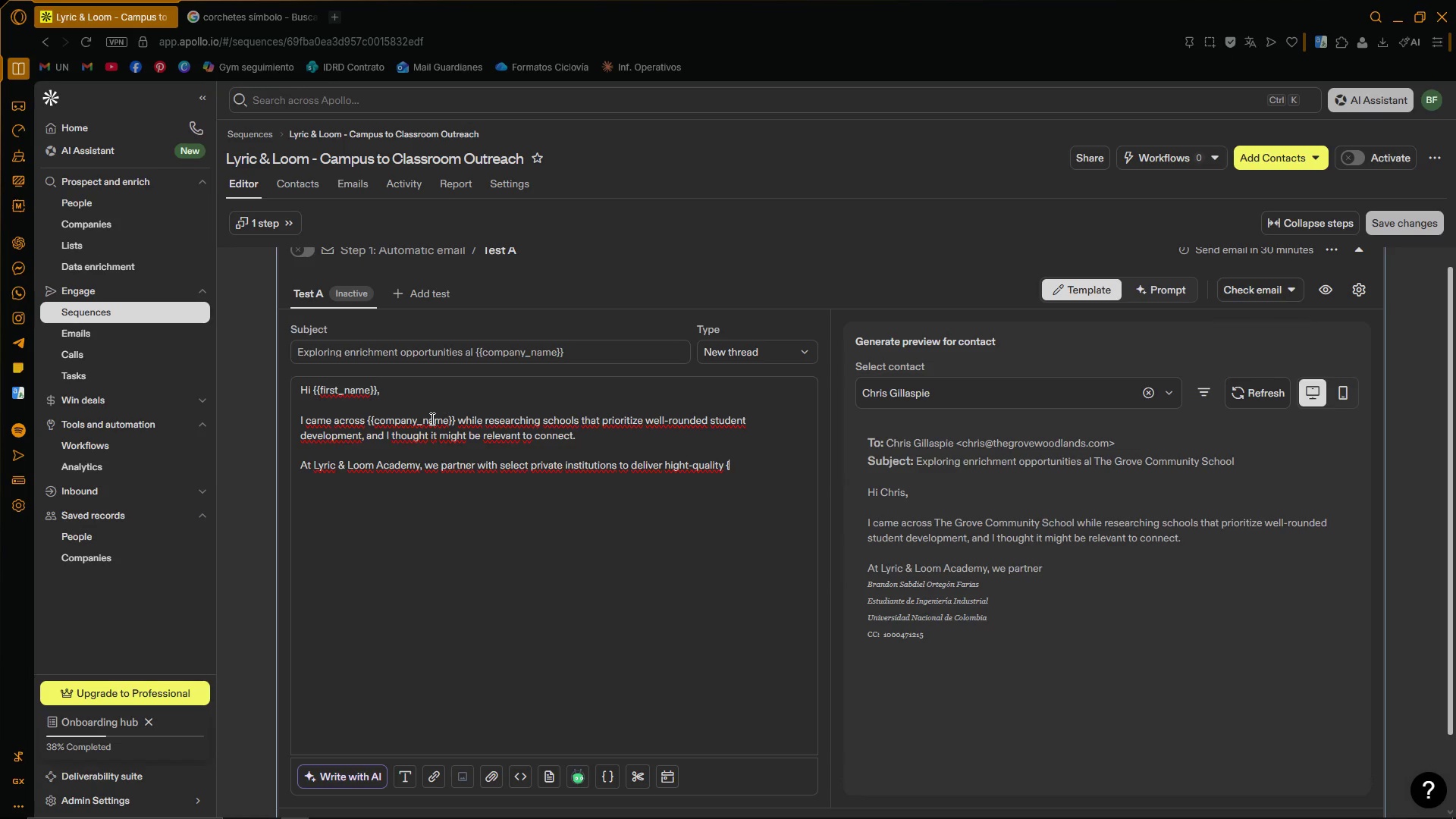 
key(Quote)
 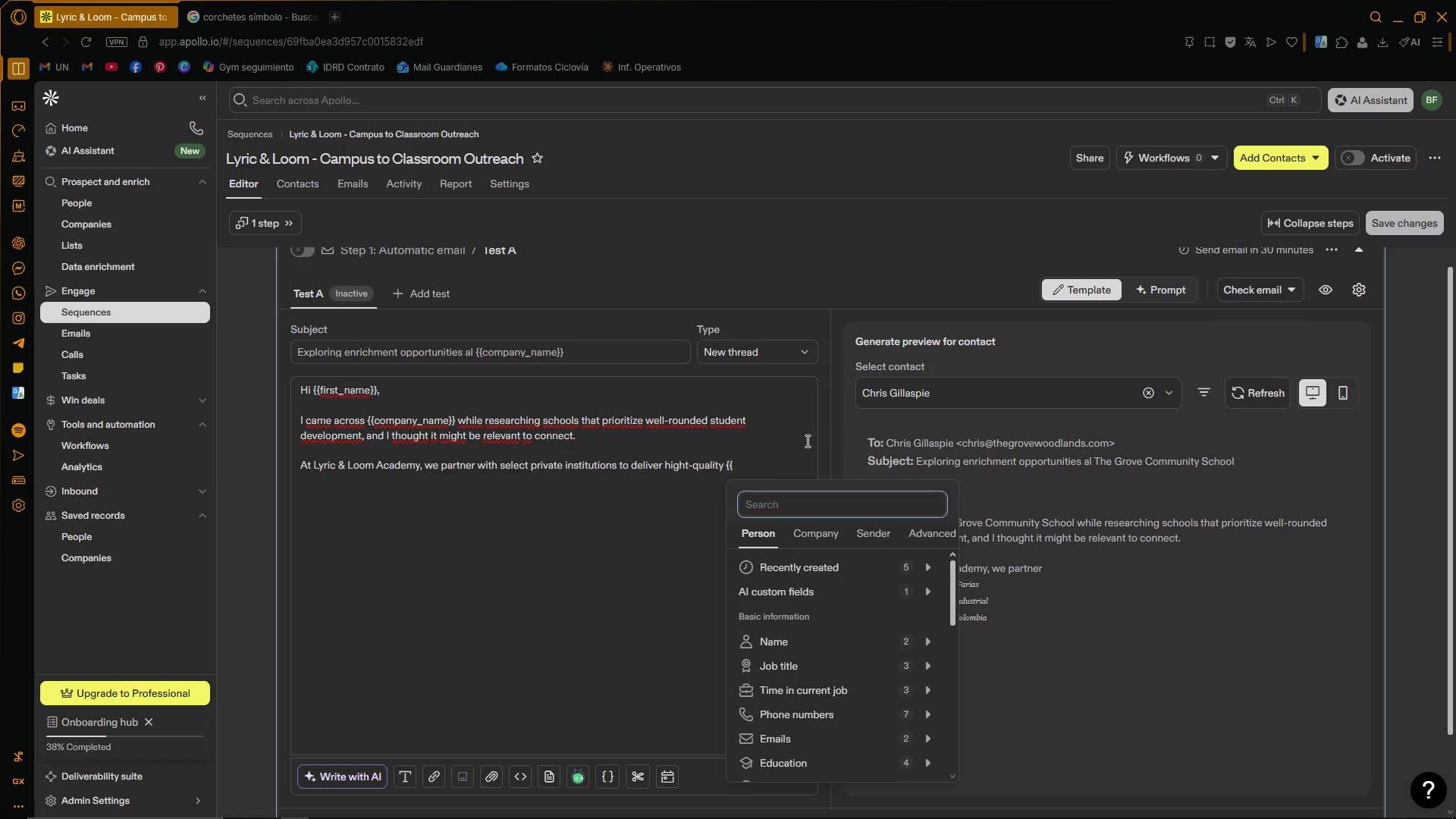 
left_click([748, 471])
 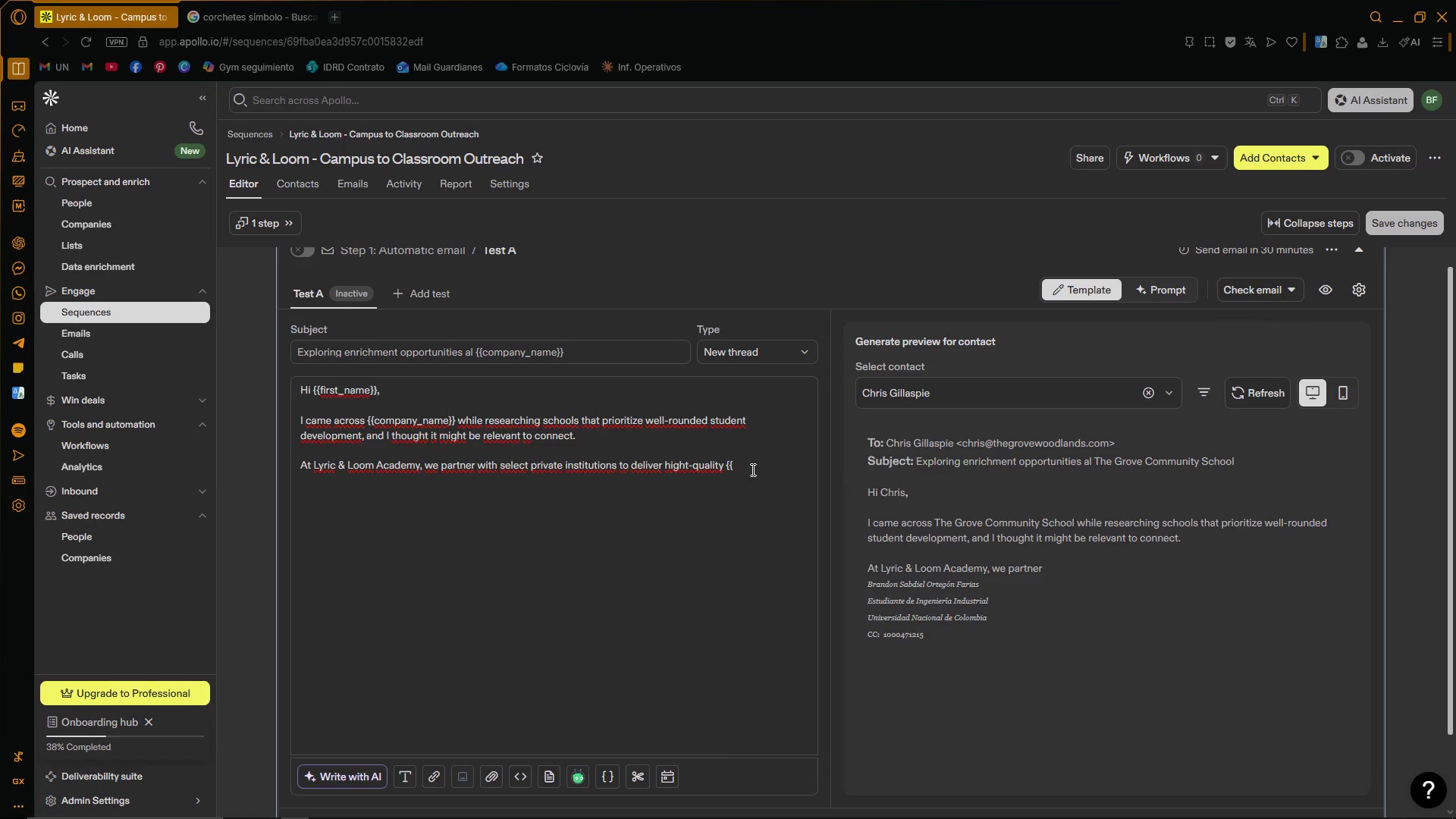 
type(program_interest)
 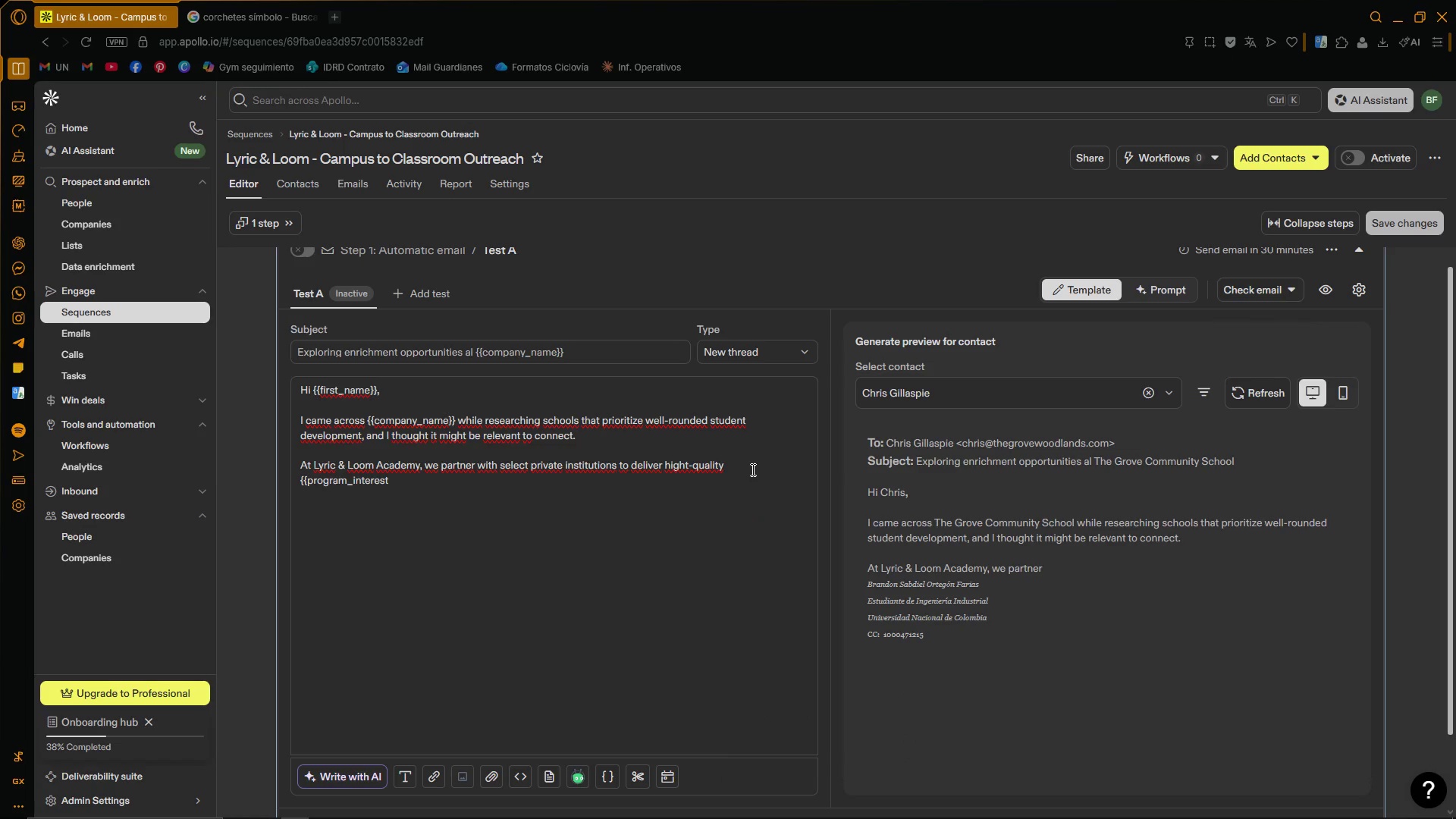 
key(Control+V)
 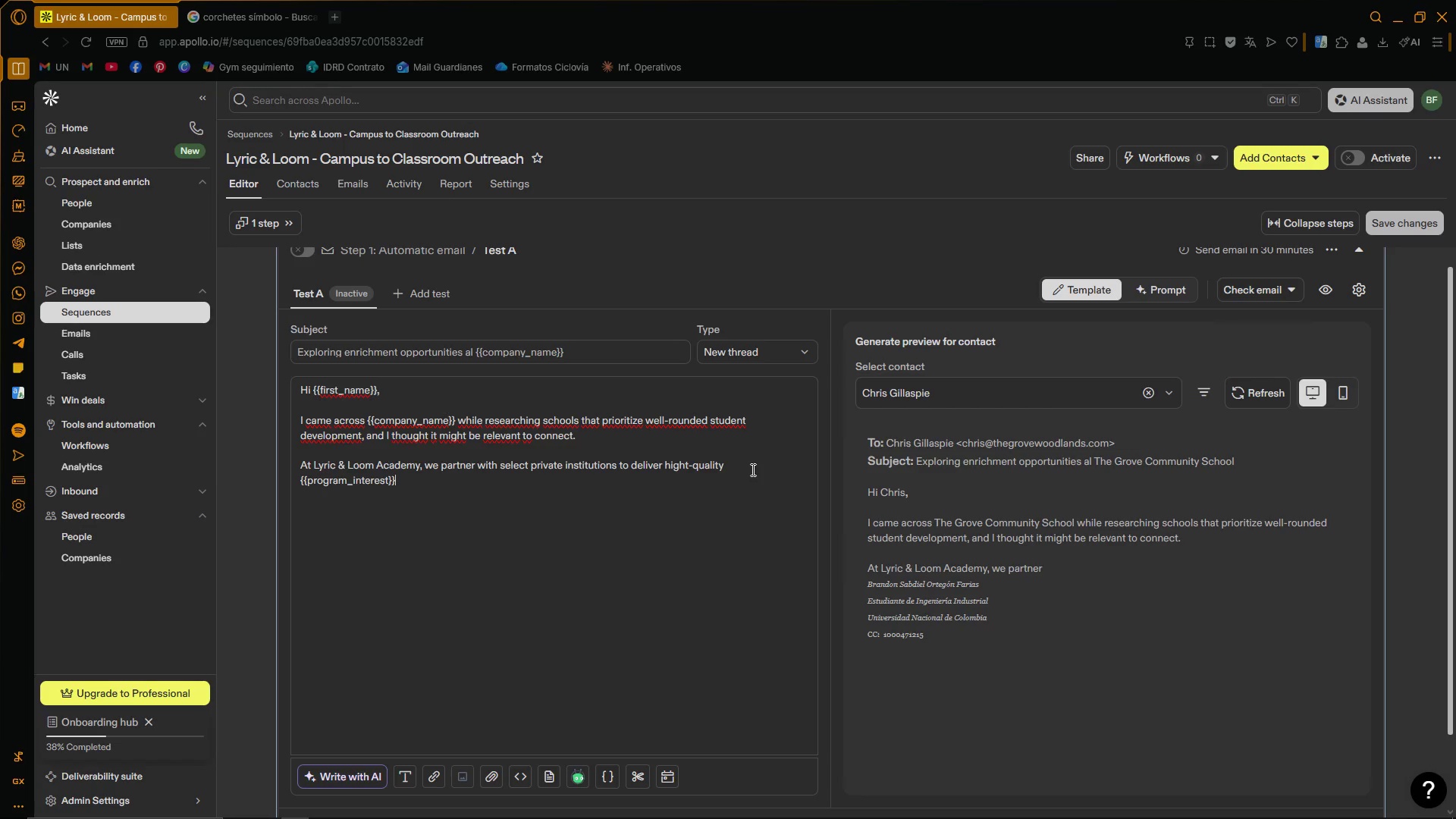 
key(Space)
 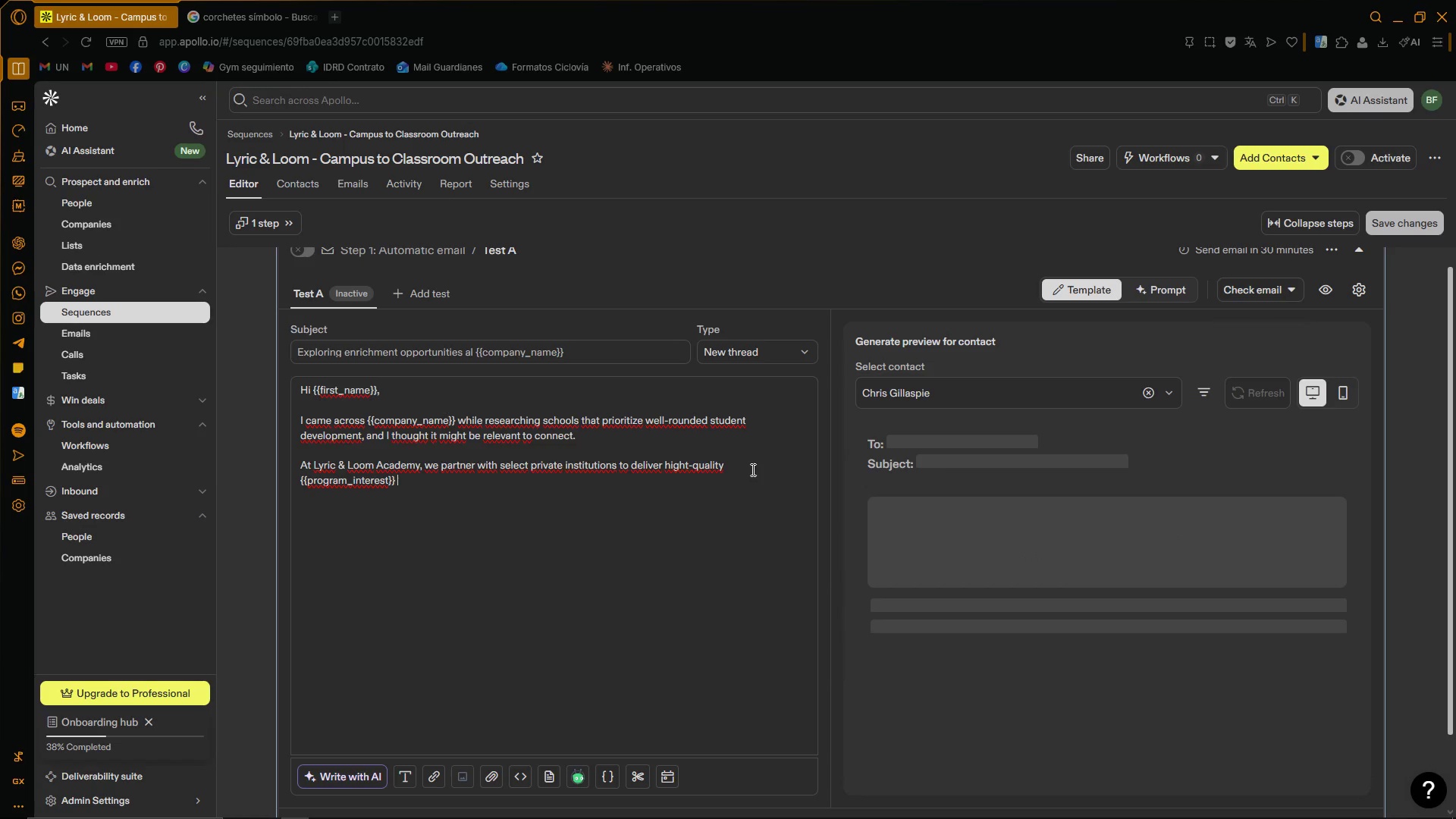 
type(enrichment )
 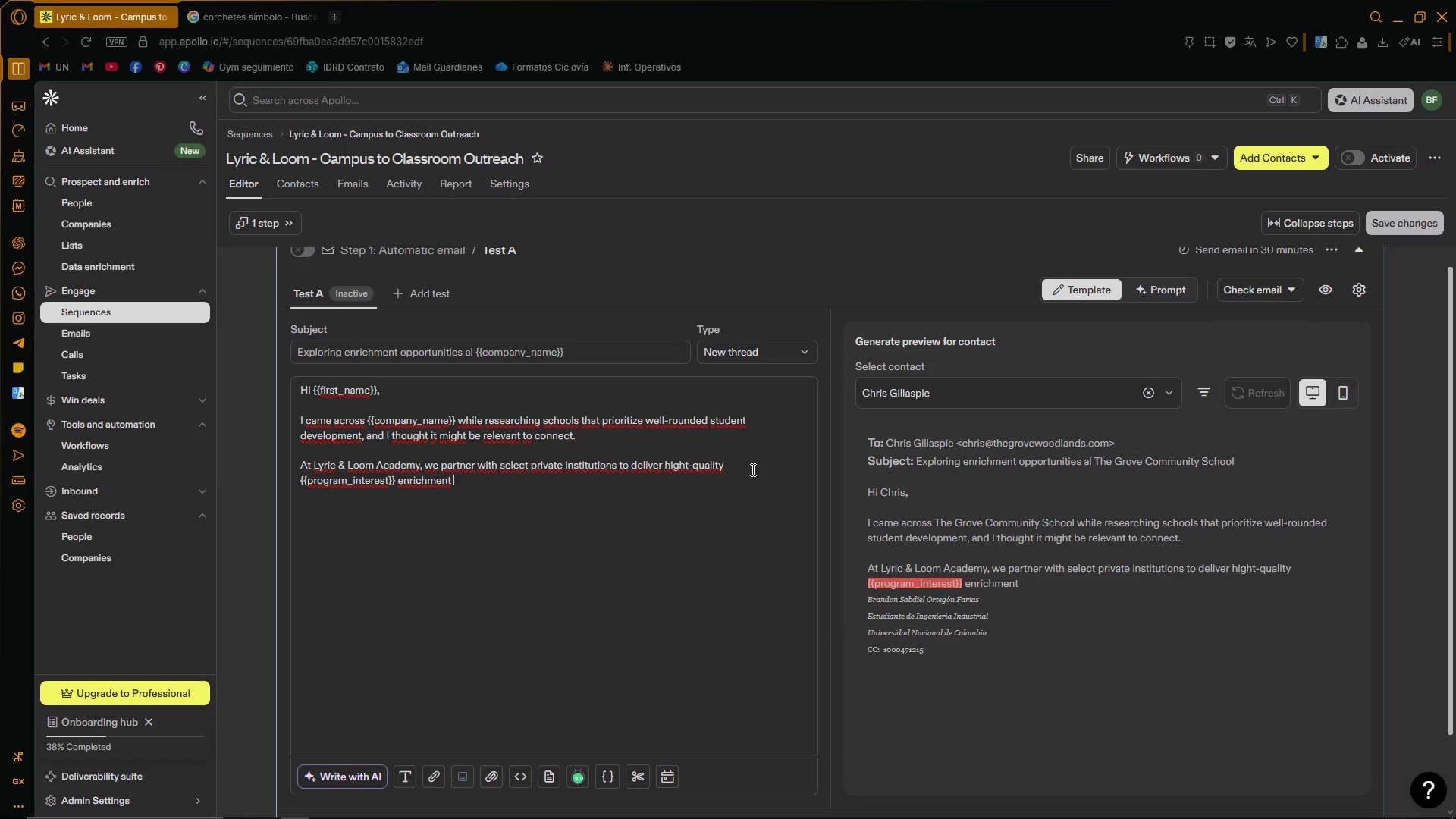 
wait(15.62)
 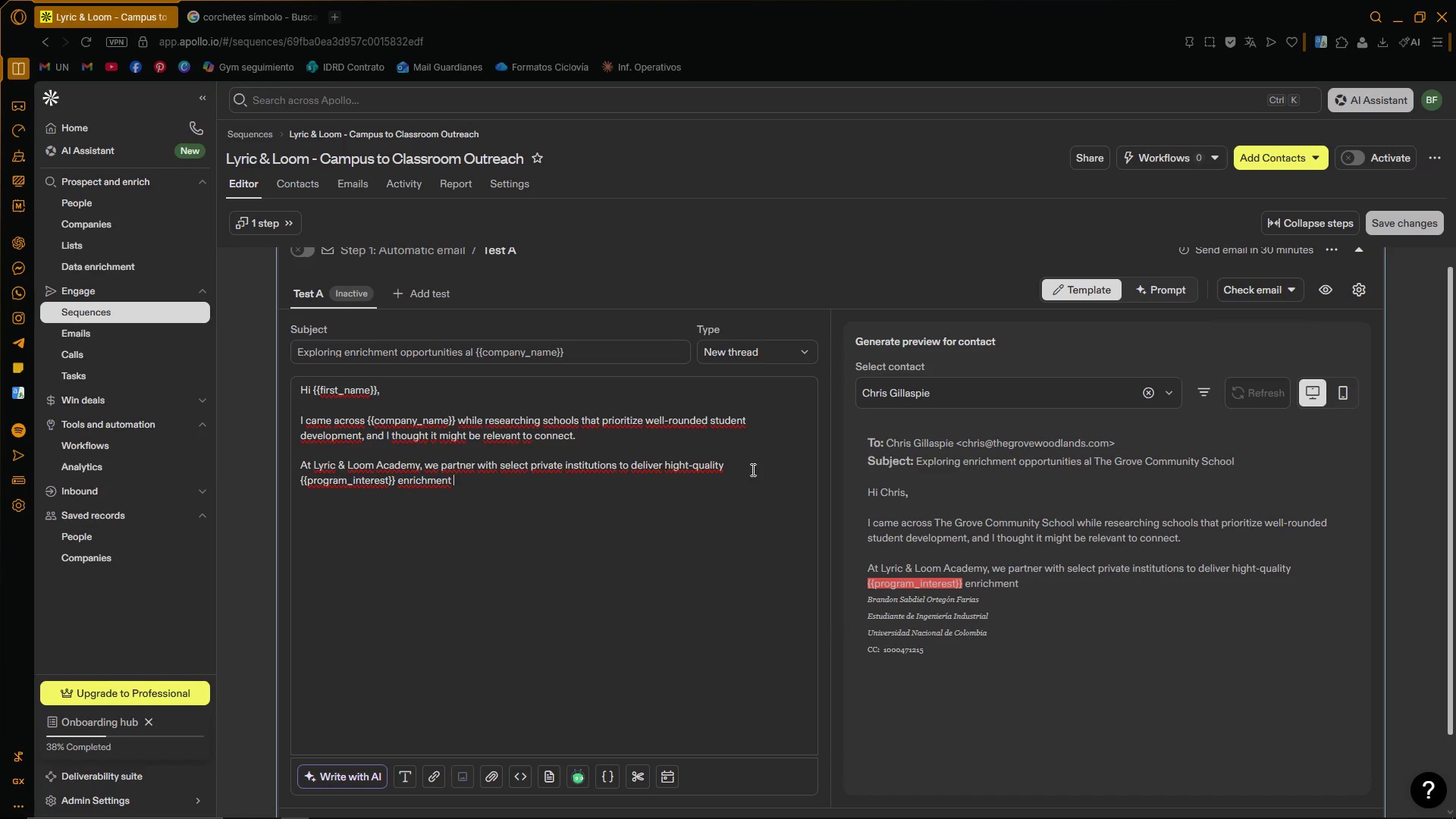 
left_click([326, 811])